 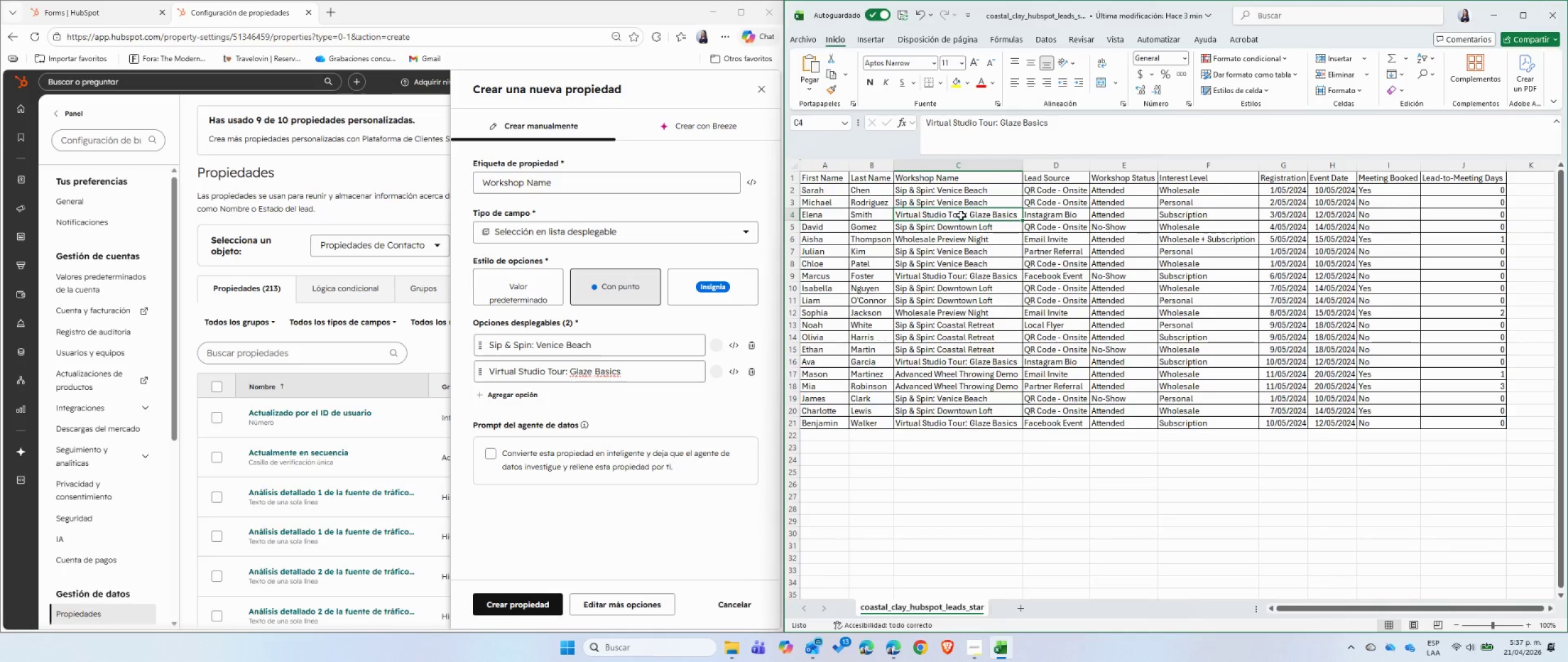 
left_click([948, 229])
 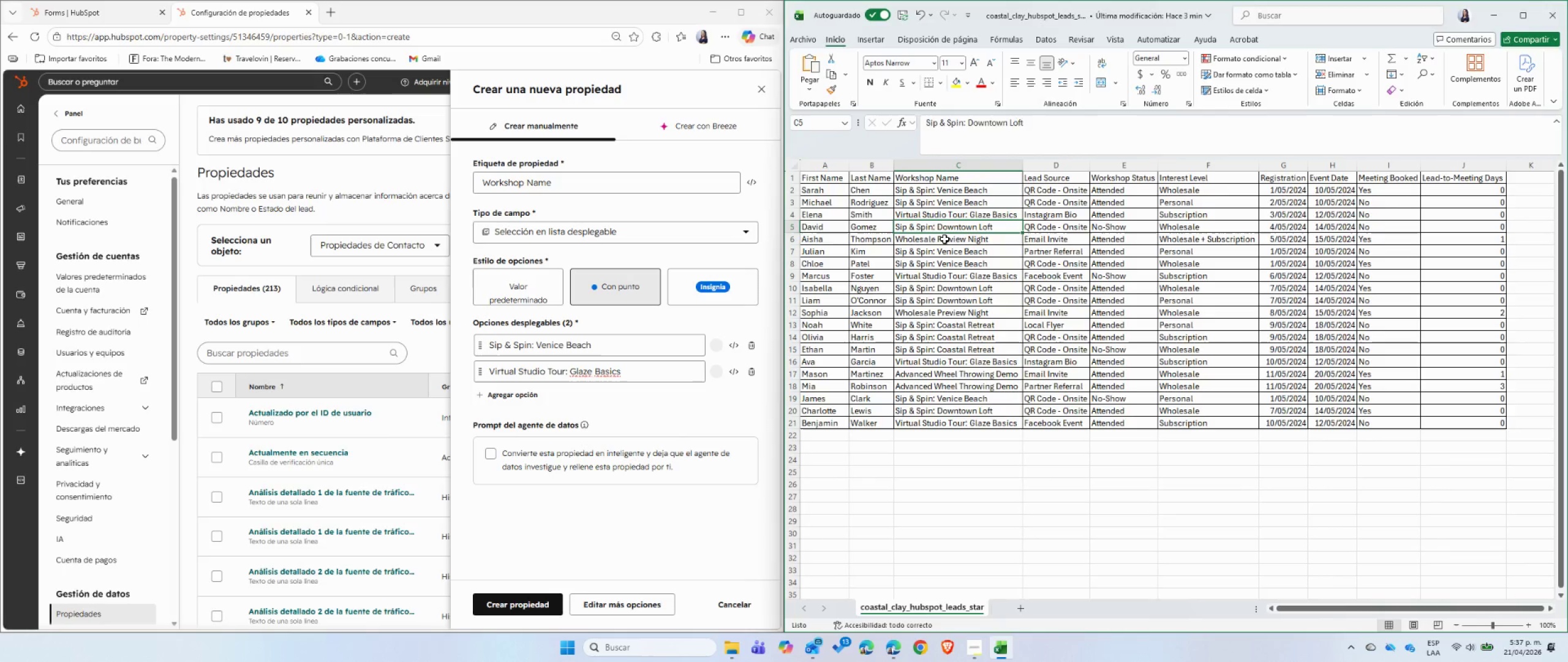 
left_click([944, 239])
 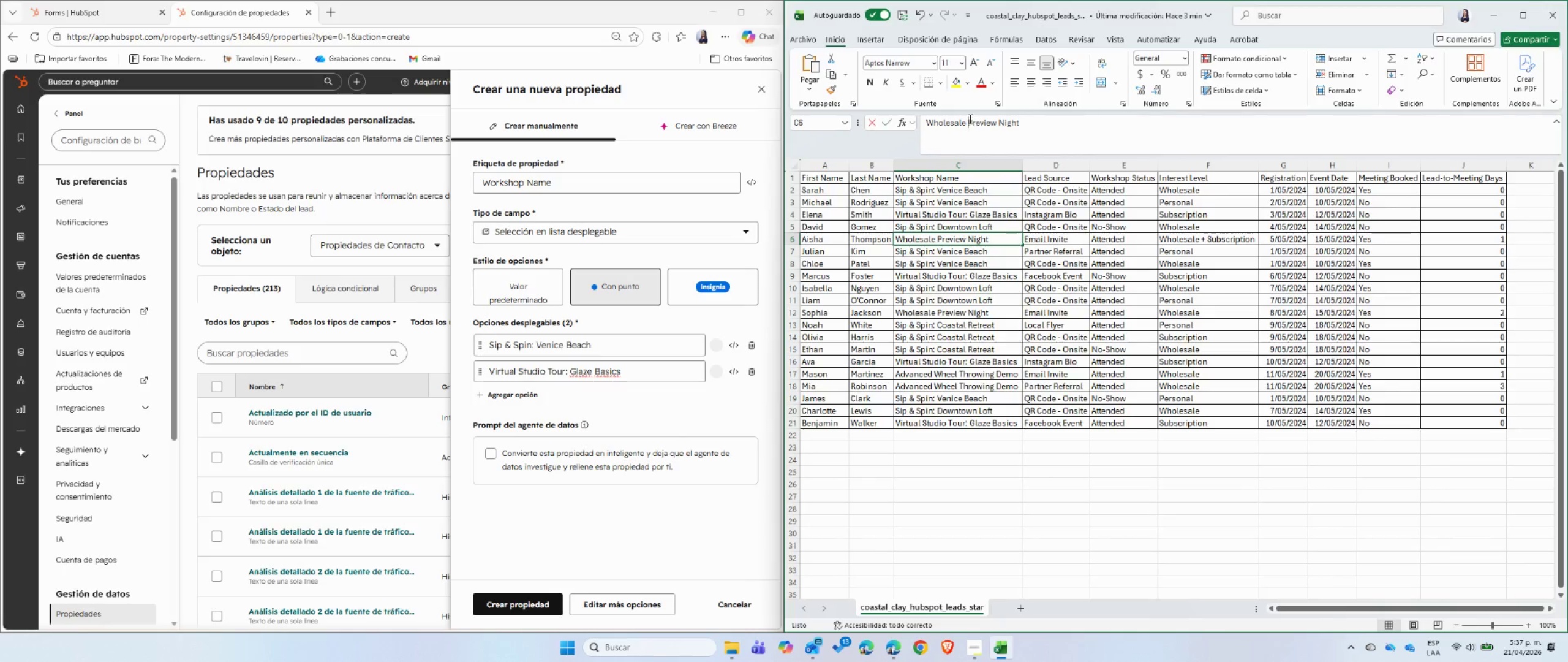 
double_click([969, 119])
 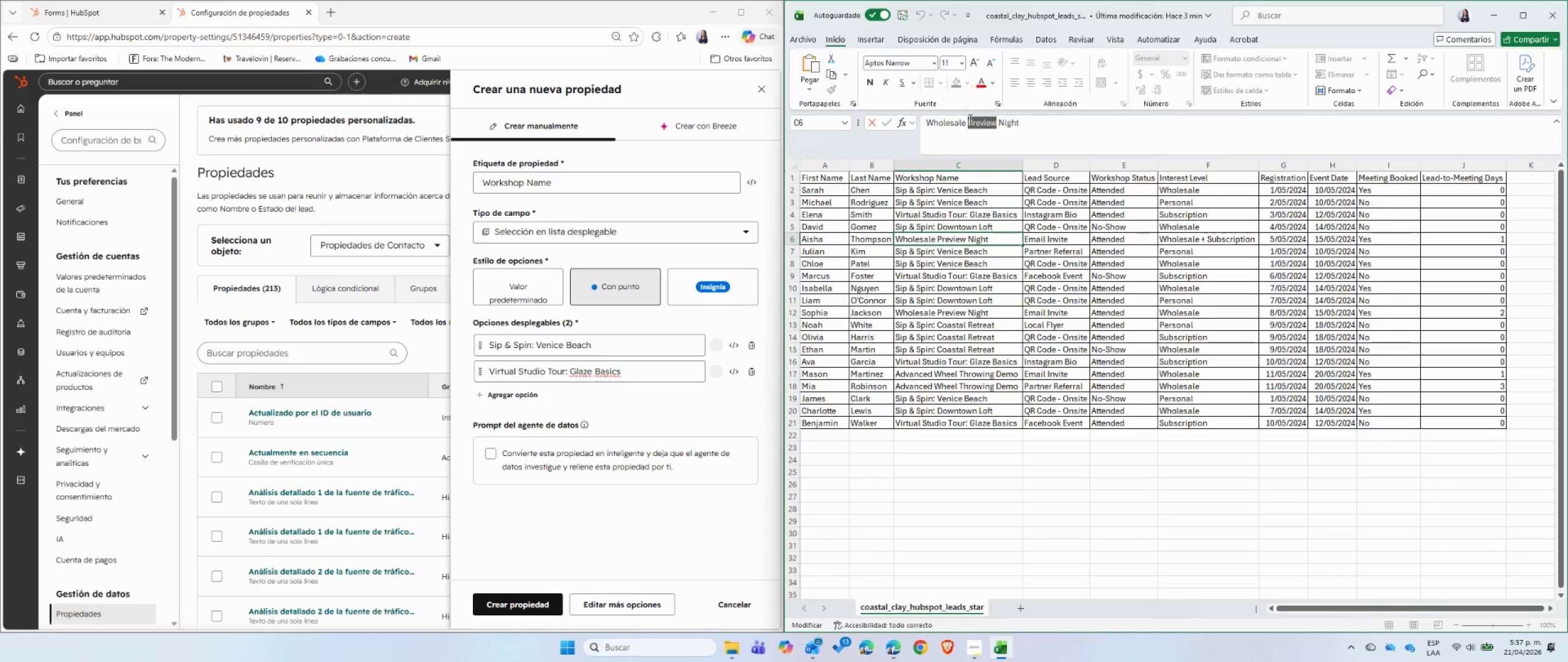 
triple_click([969, 119])
 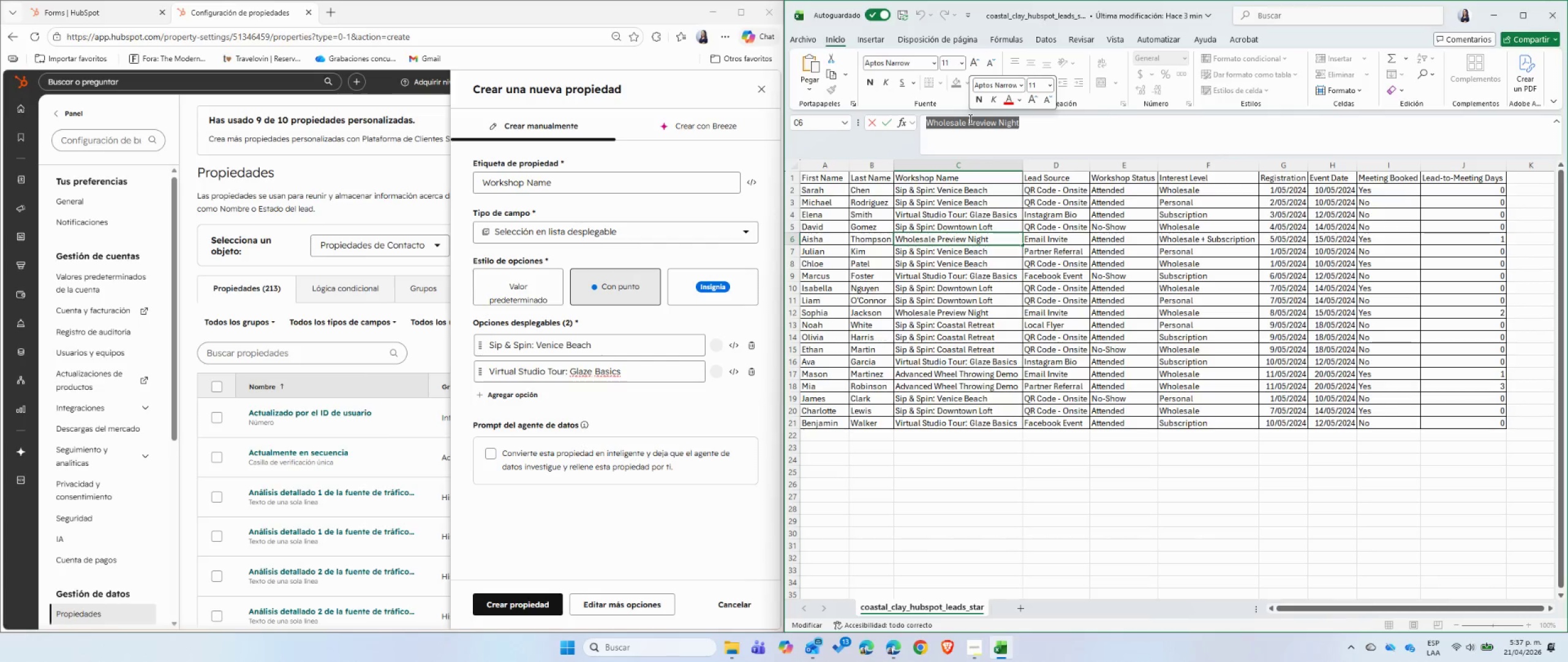 
key(Control+C)
 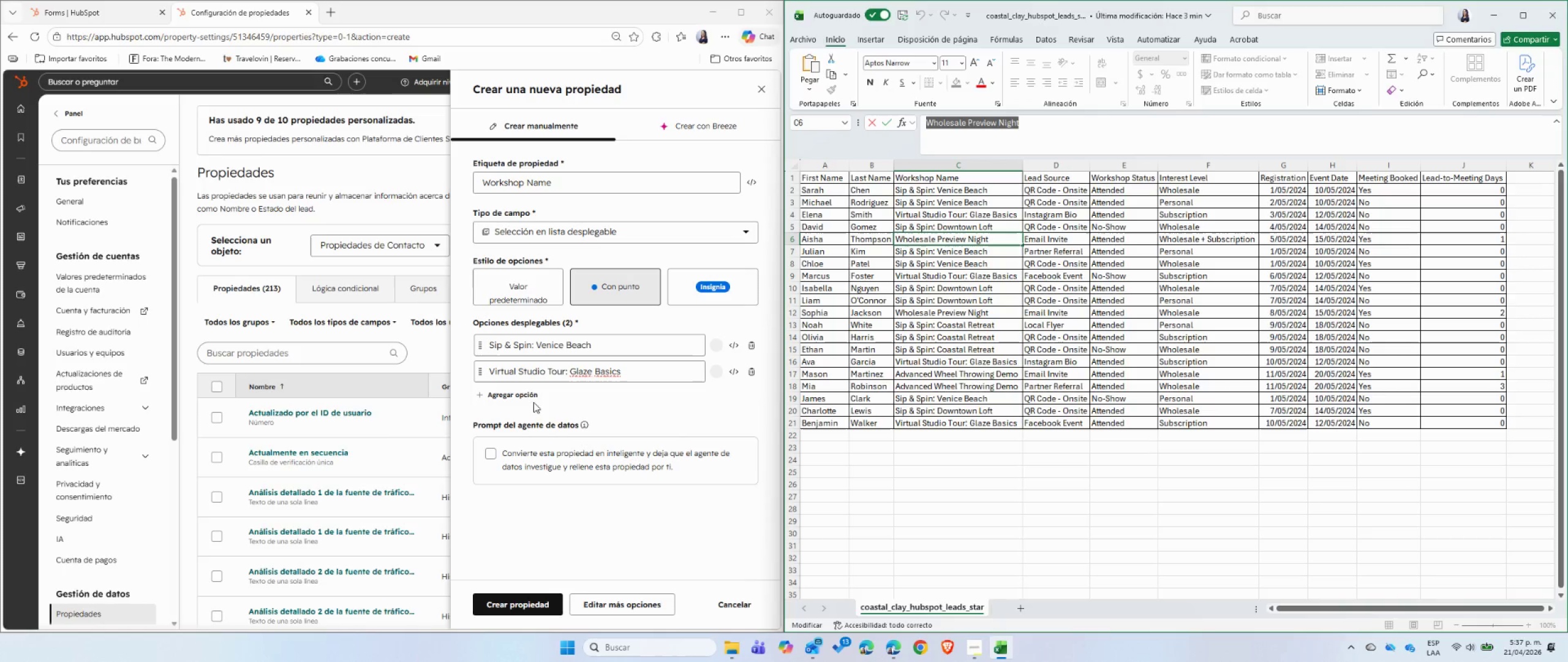 
left_click([524, 396])
 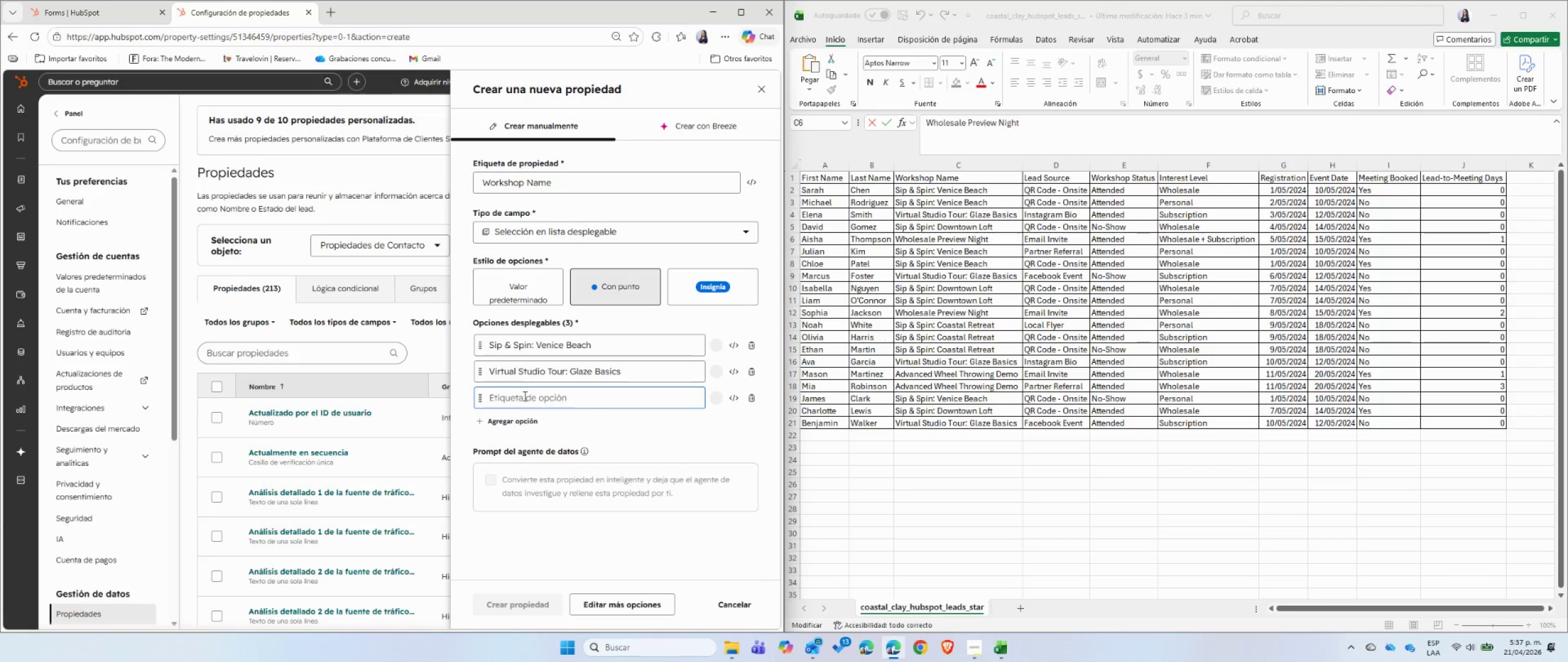 
key(Control+ControlLeft)
 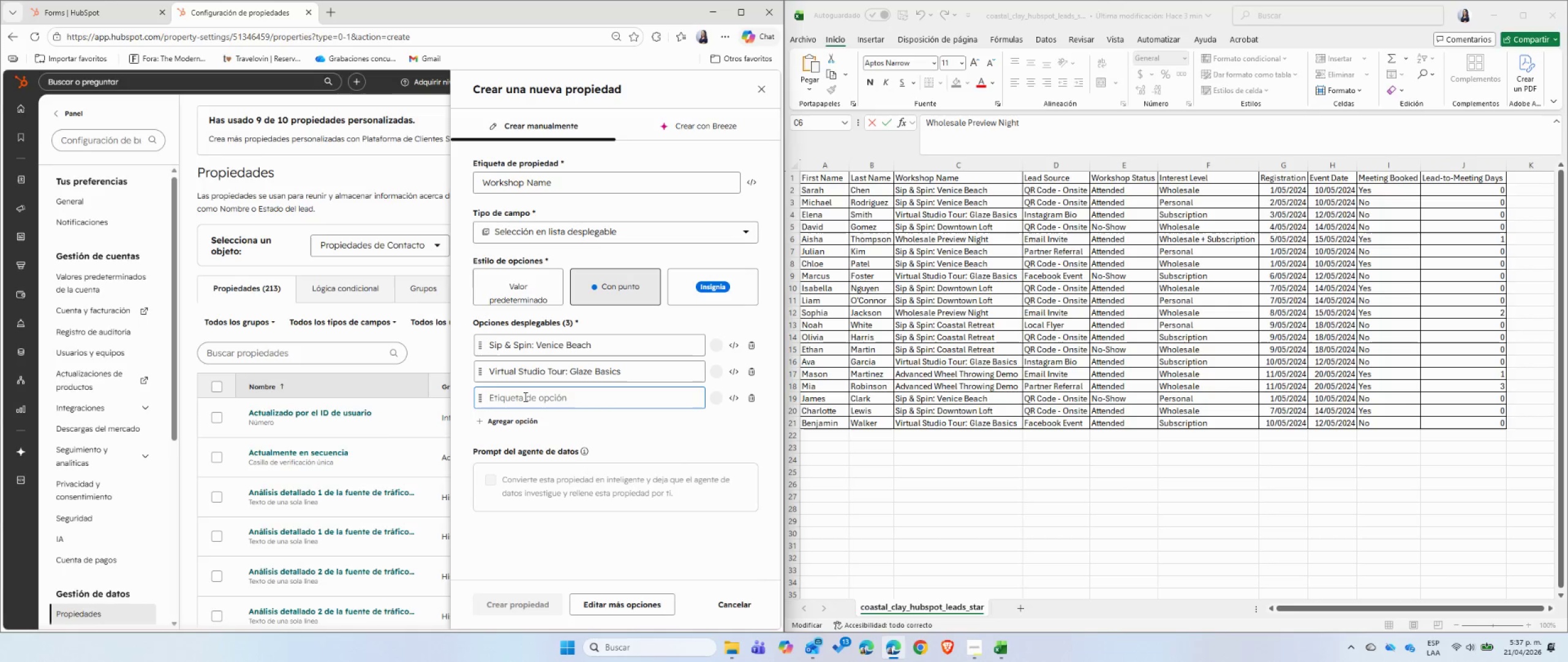 
key(Control+V)
 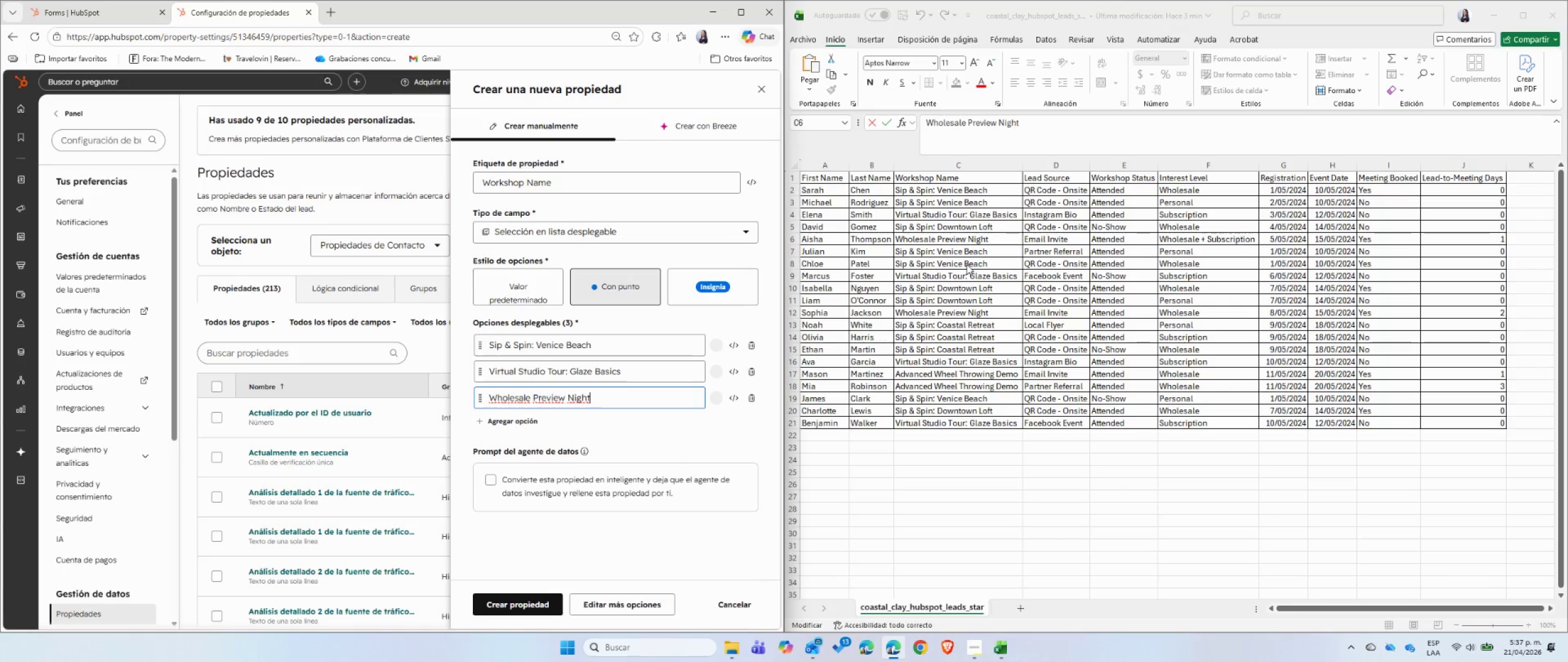 
left_click([945, 245])
 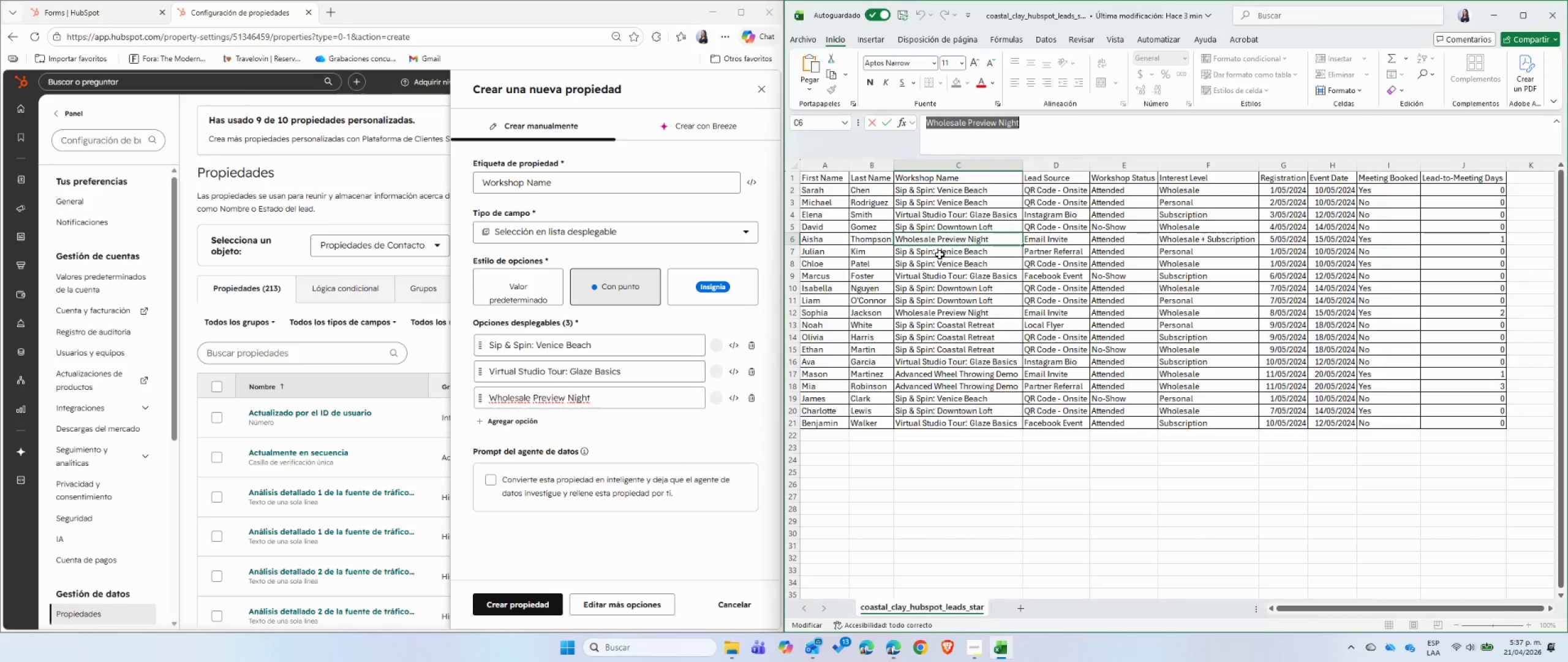 
left_click([940, 254])
 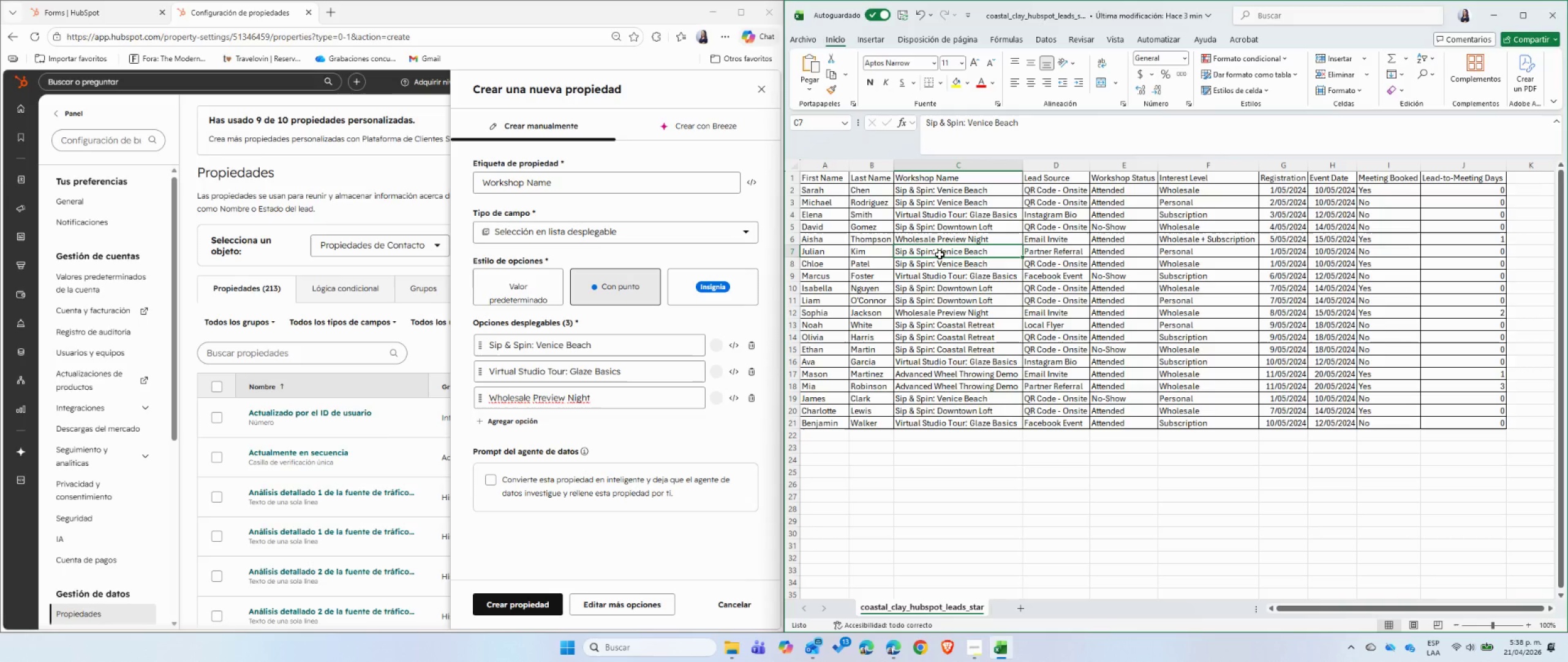 
wait(32.16)
 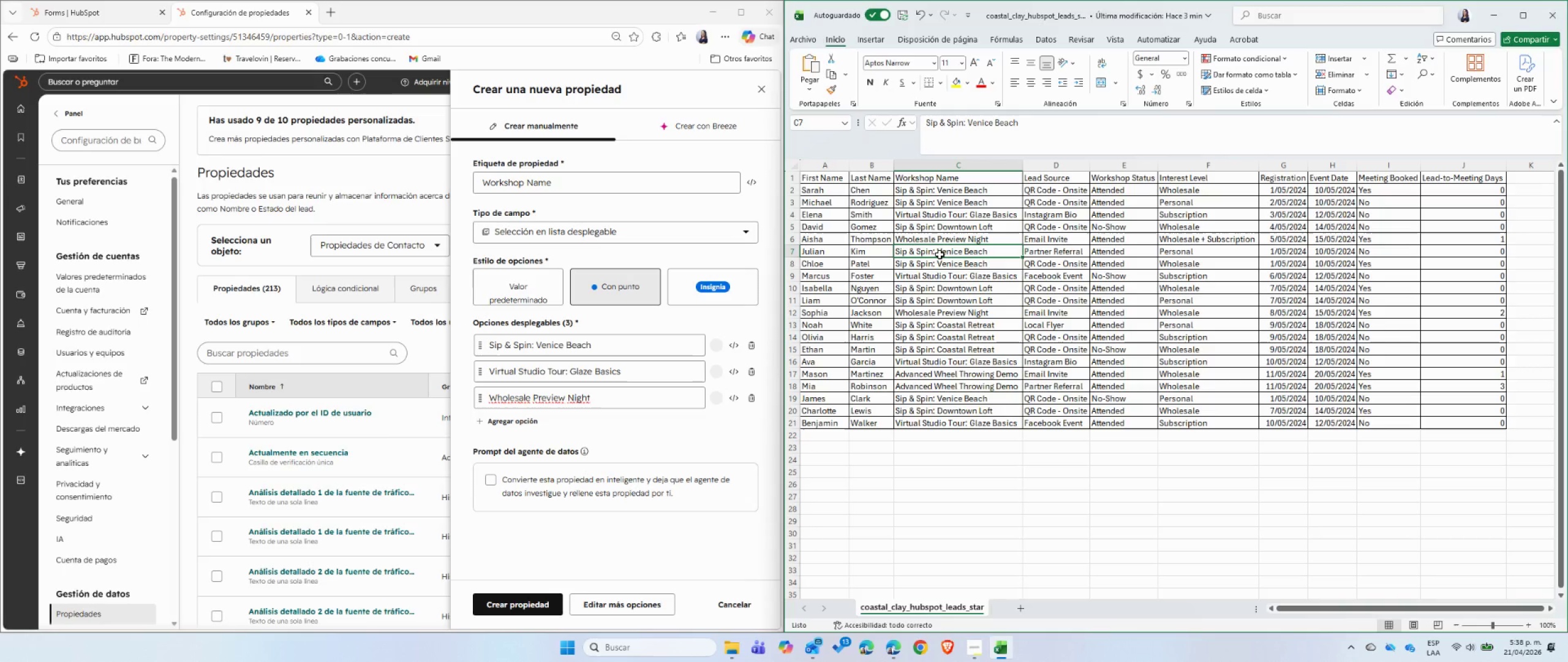 
left_click([946, 276])
 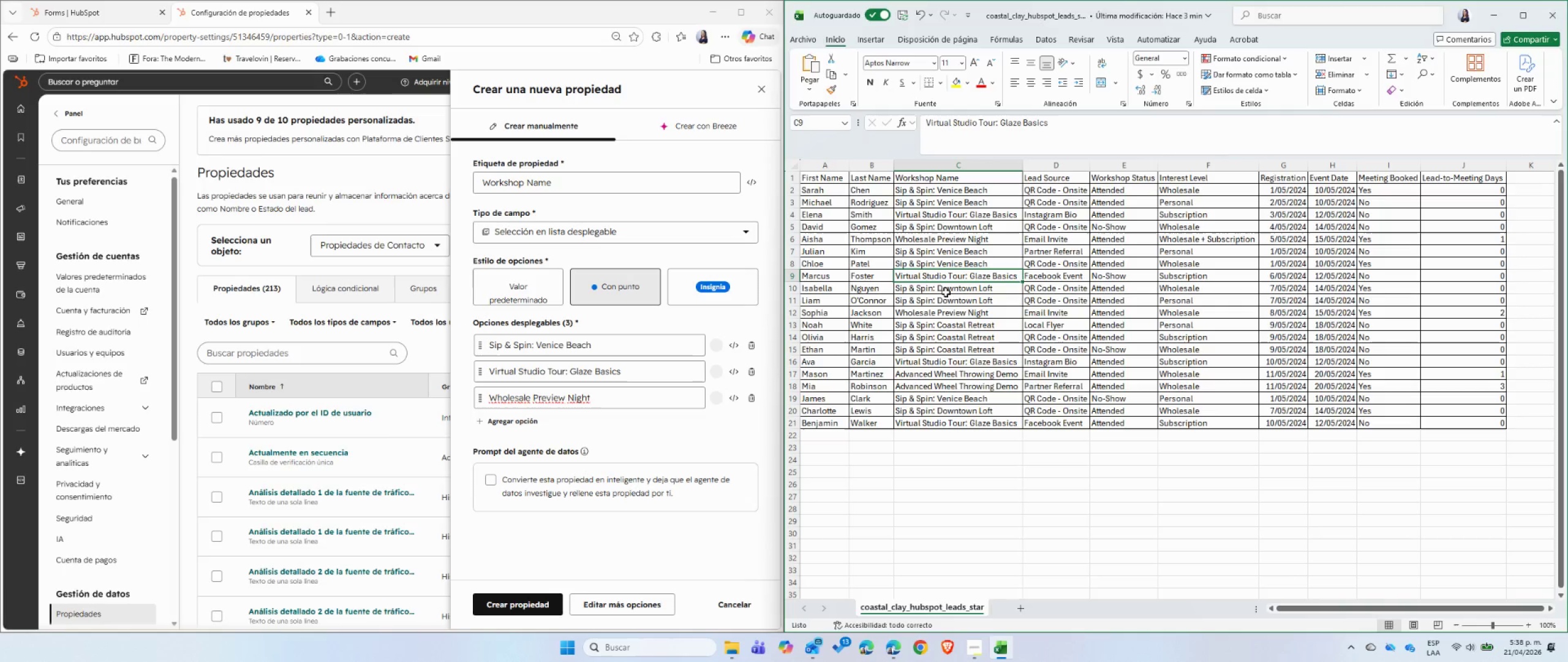 
left_click([943, 311])
 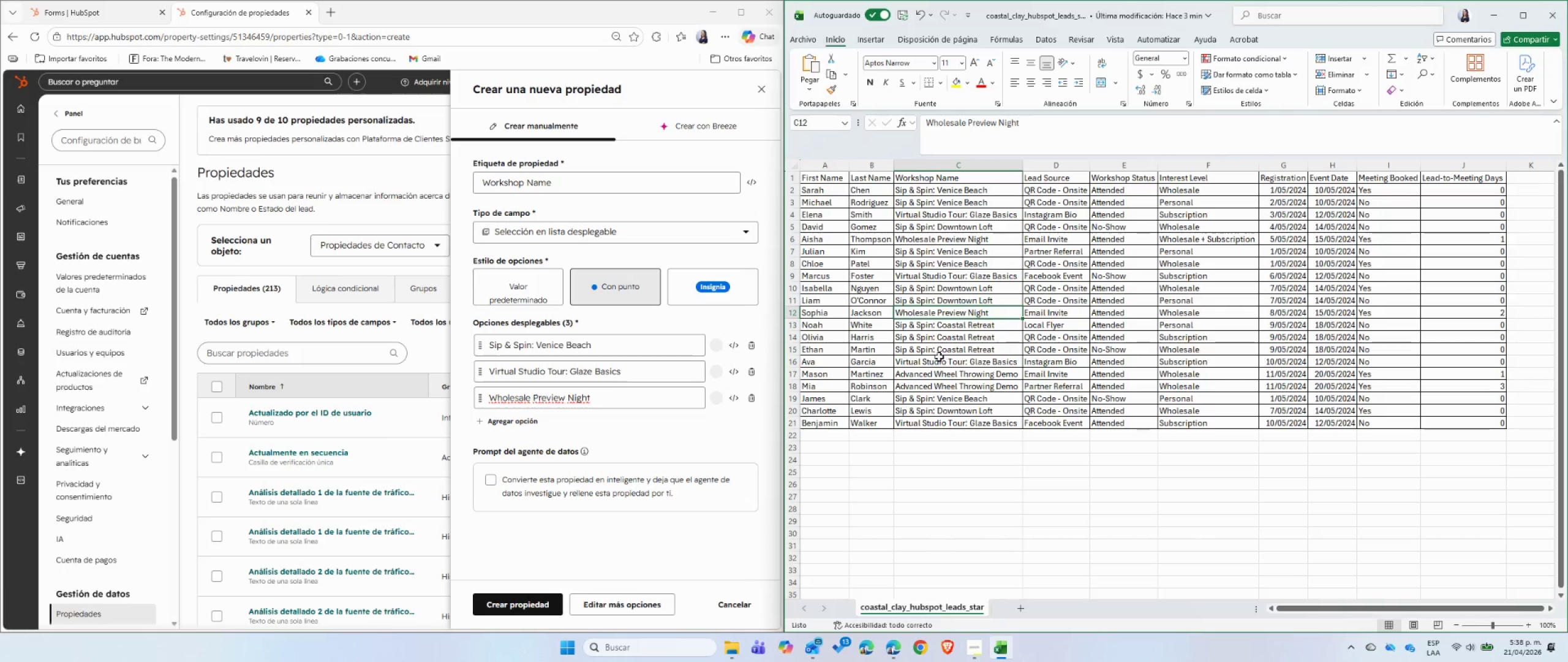 
left_click([940, 363])
 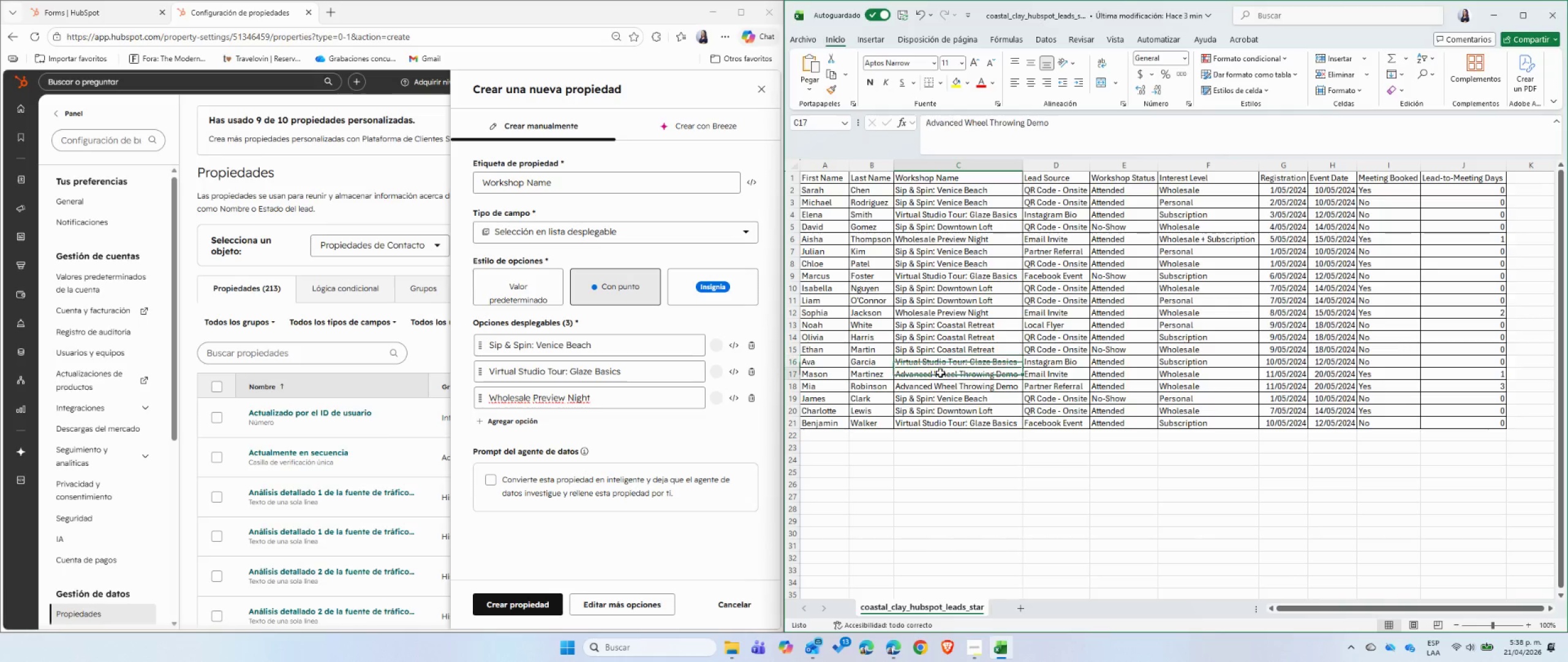 
left_click([940, 373])
 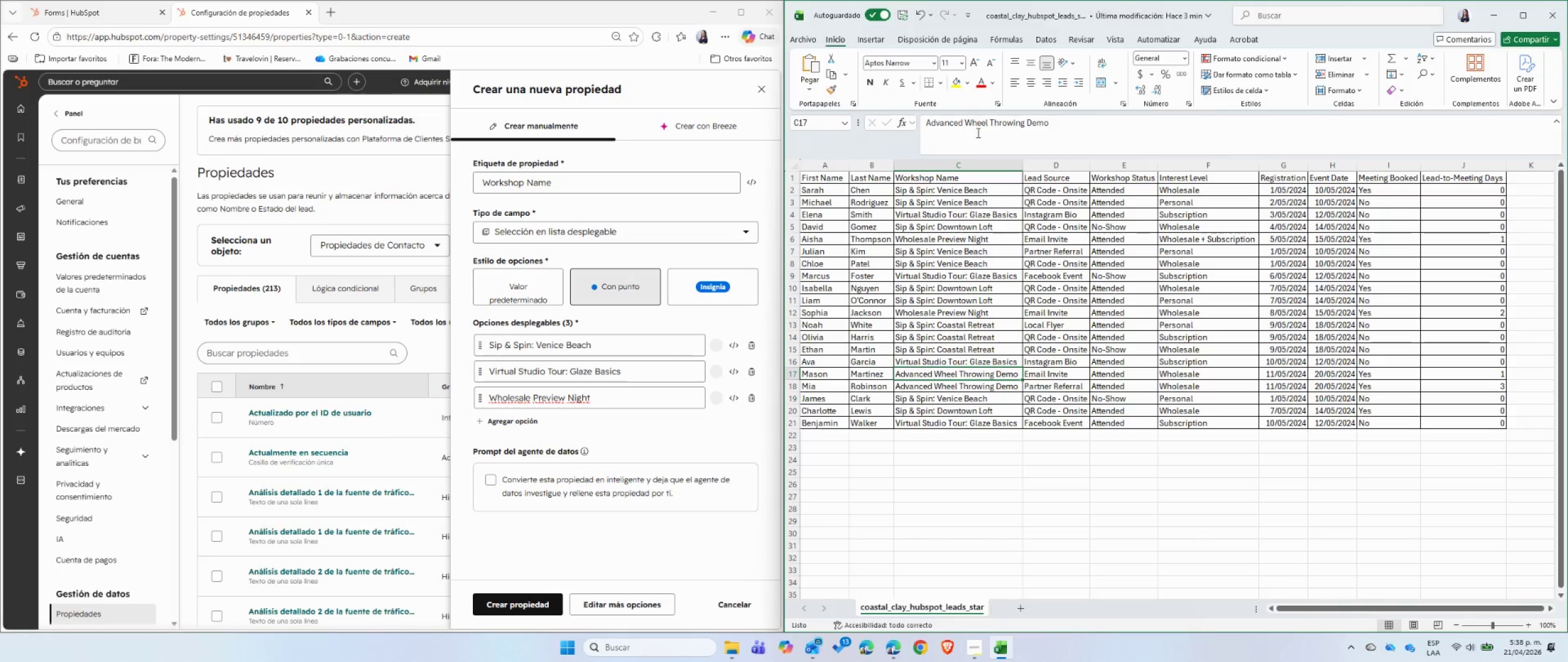 
double_click([979, 121])
 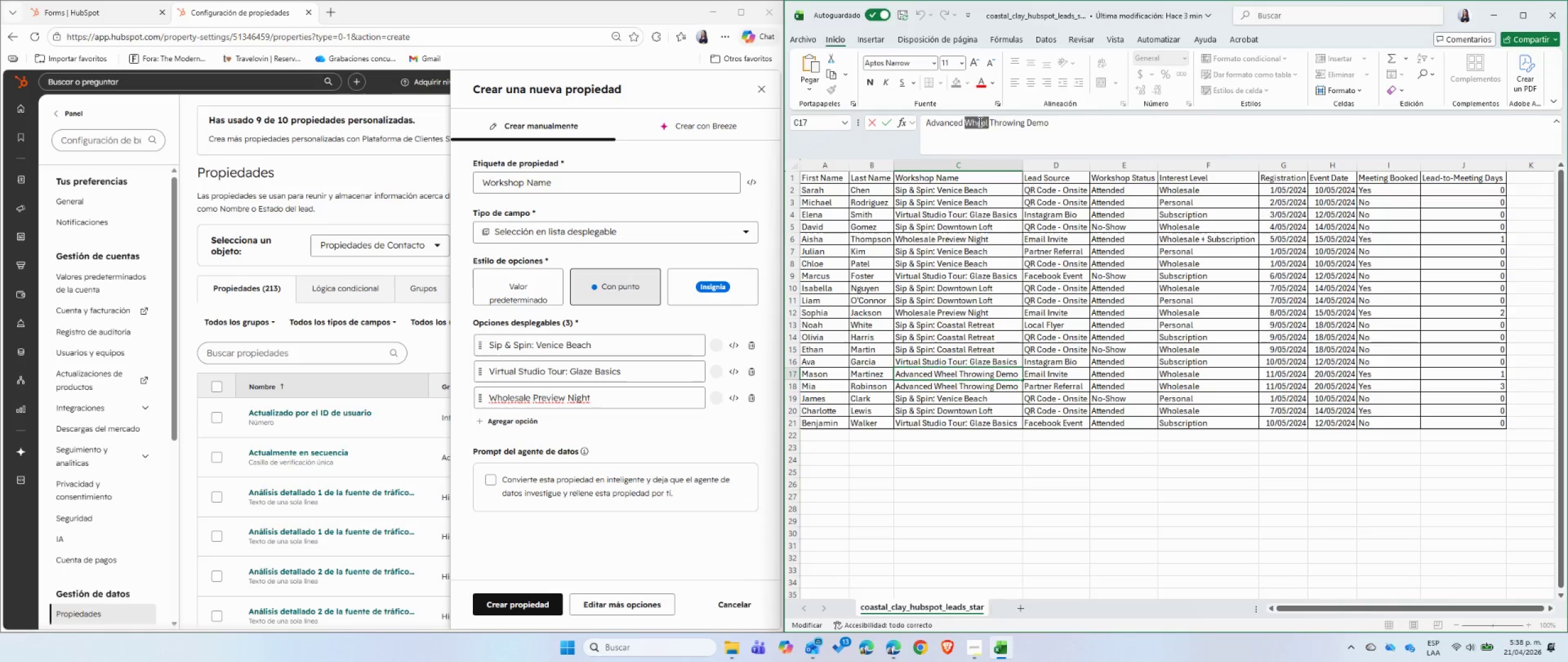 
triple_click([979, 121])
 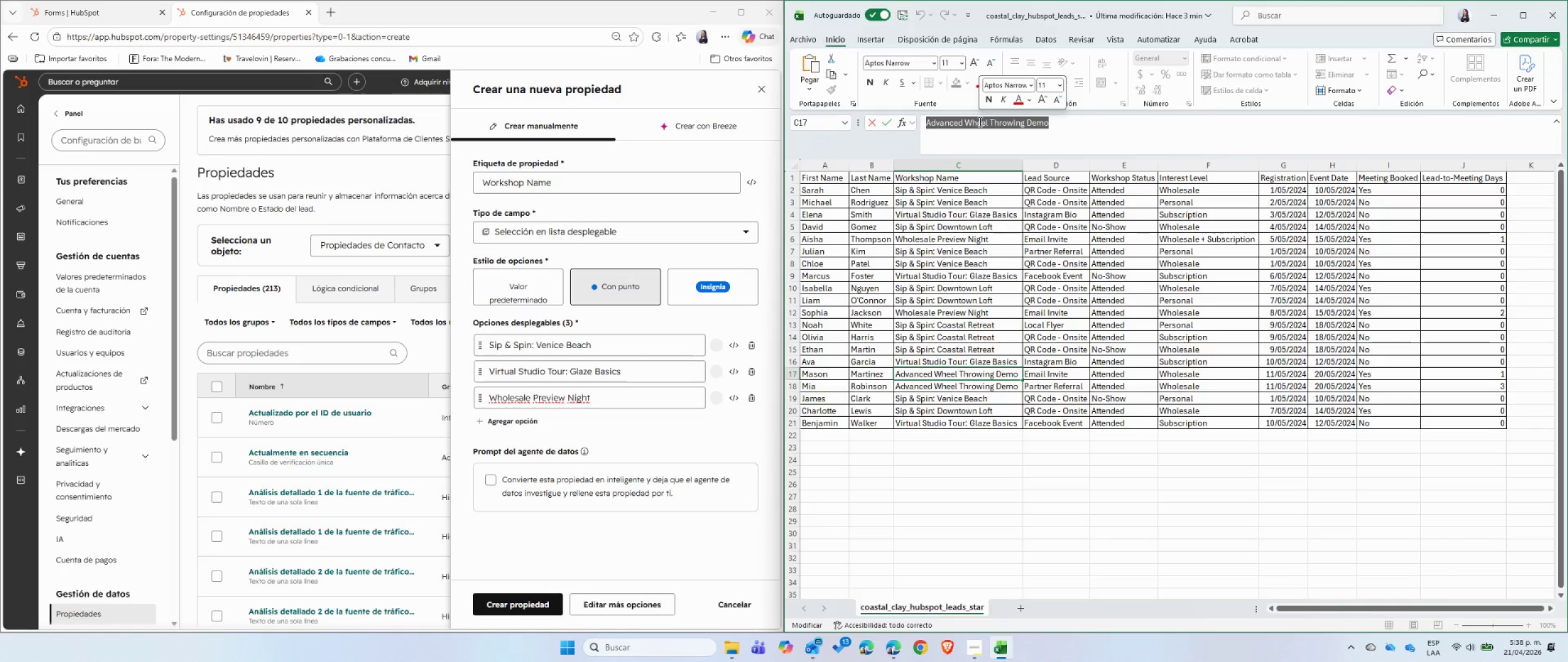 
key(Control+ControlLeft)
 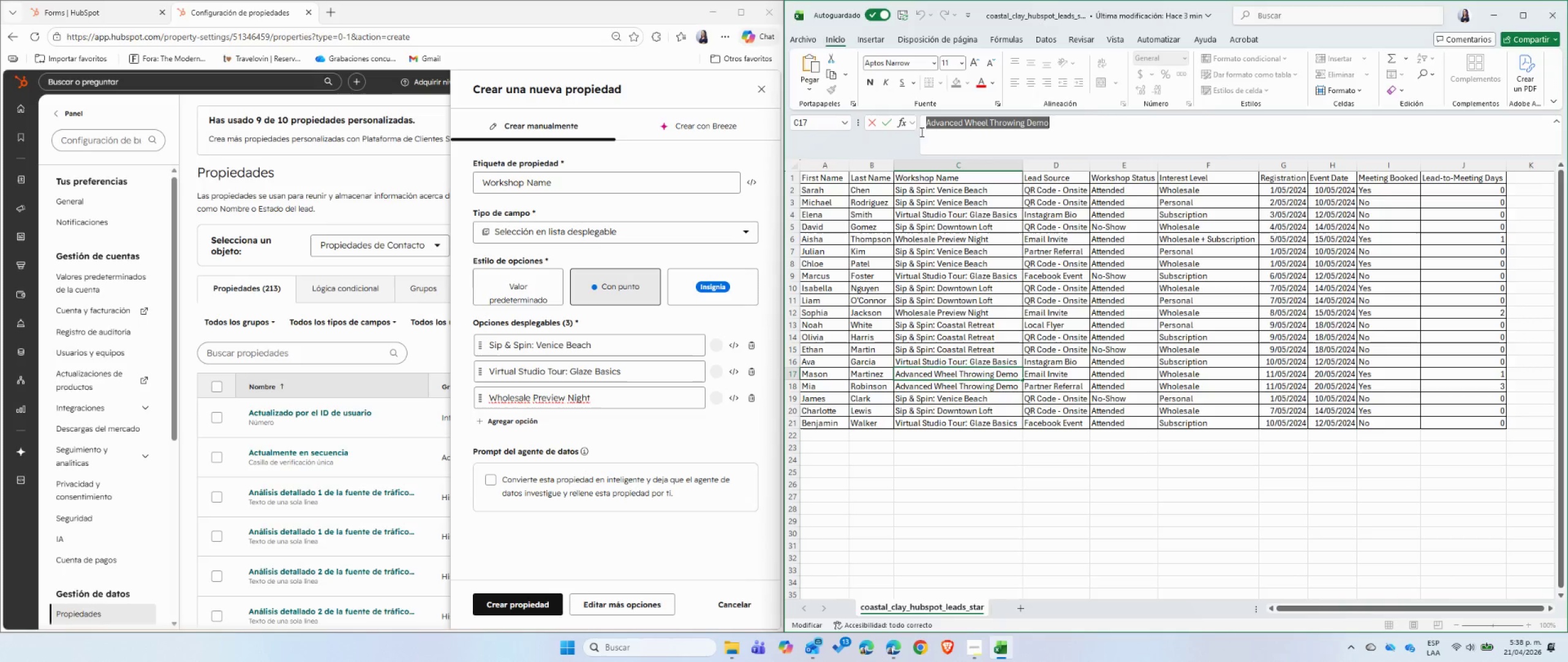 
key(Control+C)
 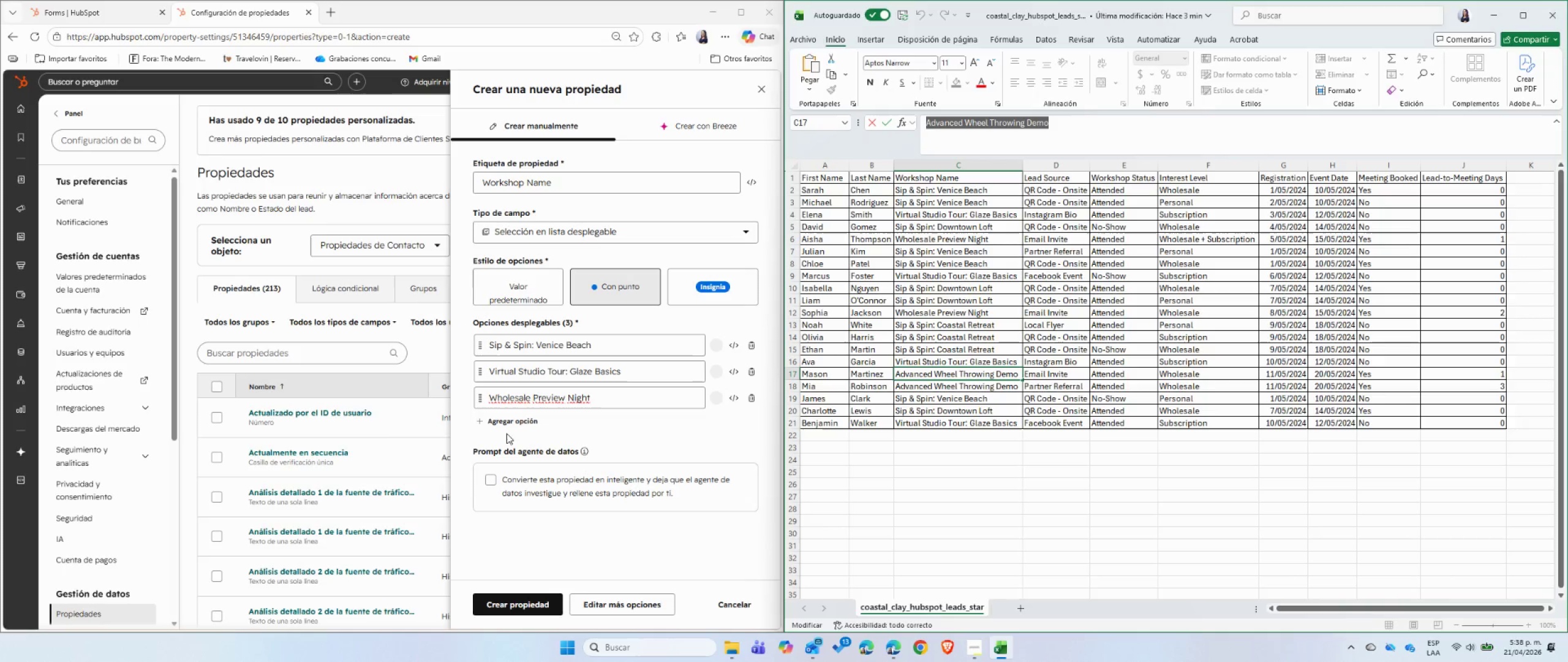 
left_click([510, 424])
 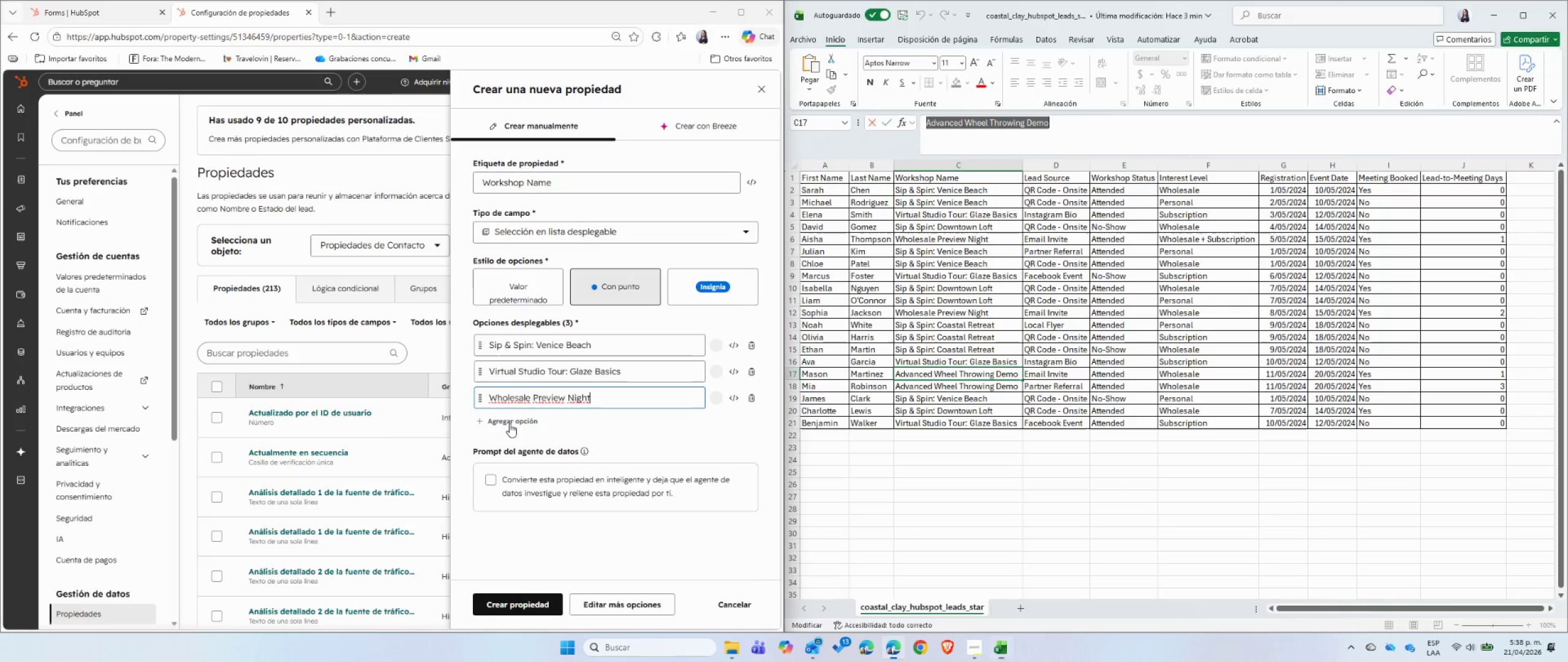 
key(Control+ControlLeft)
 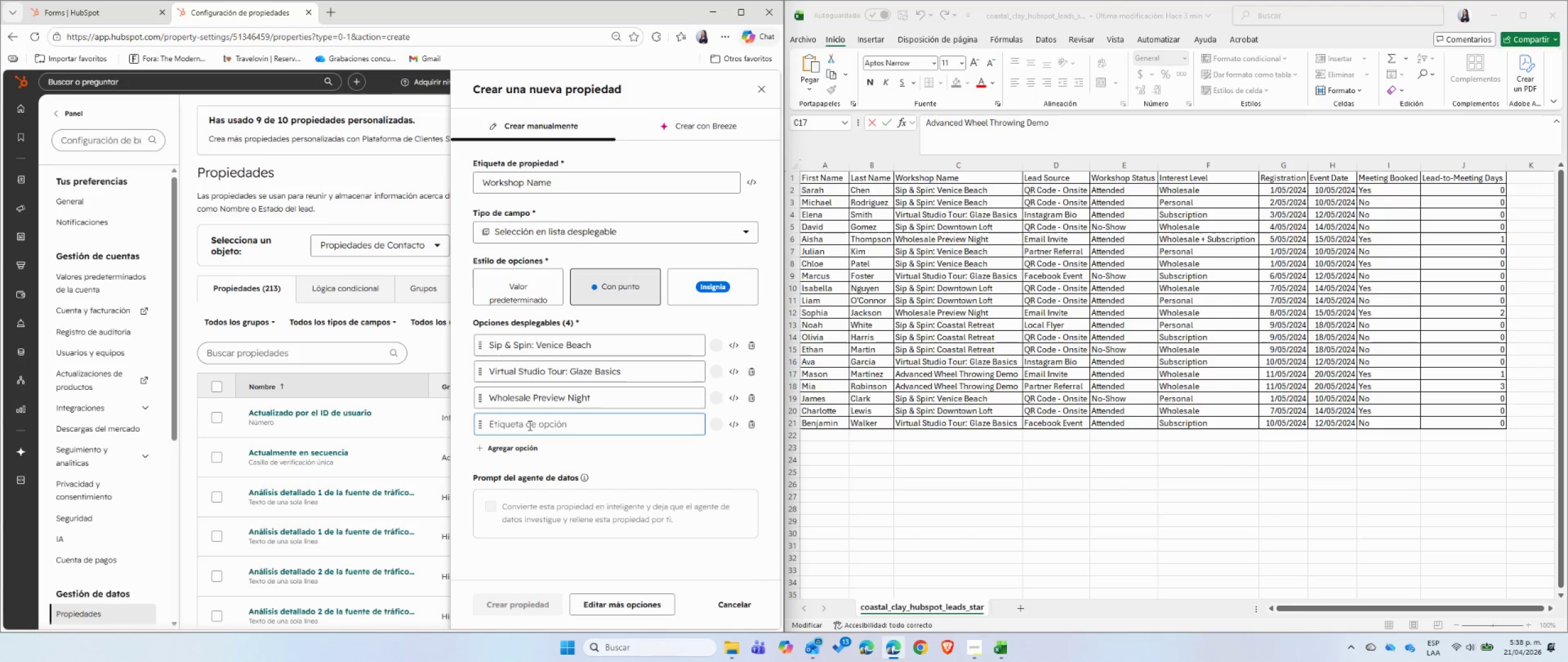 
key(Control+V)
 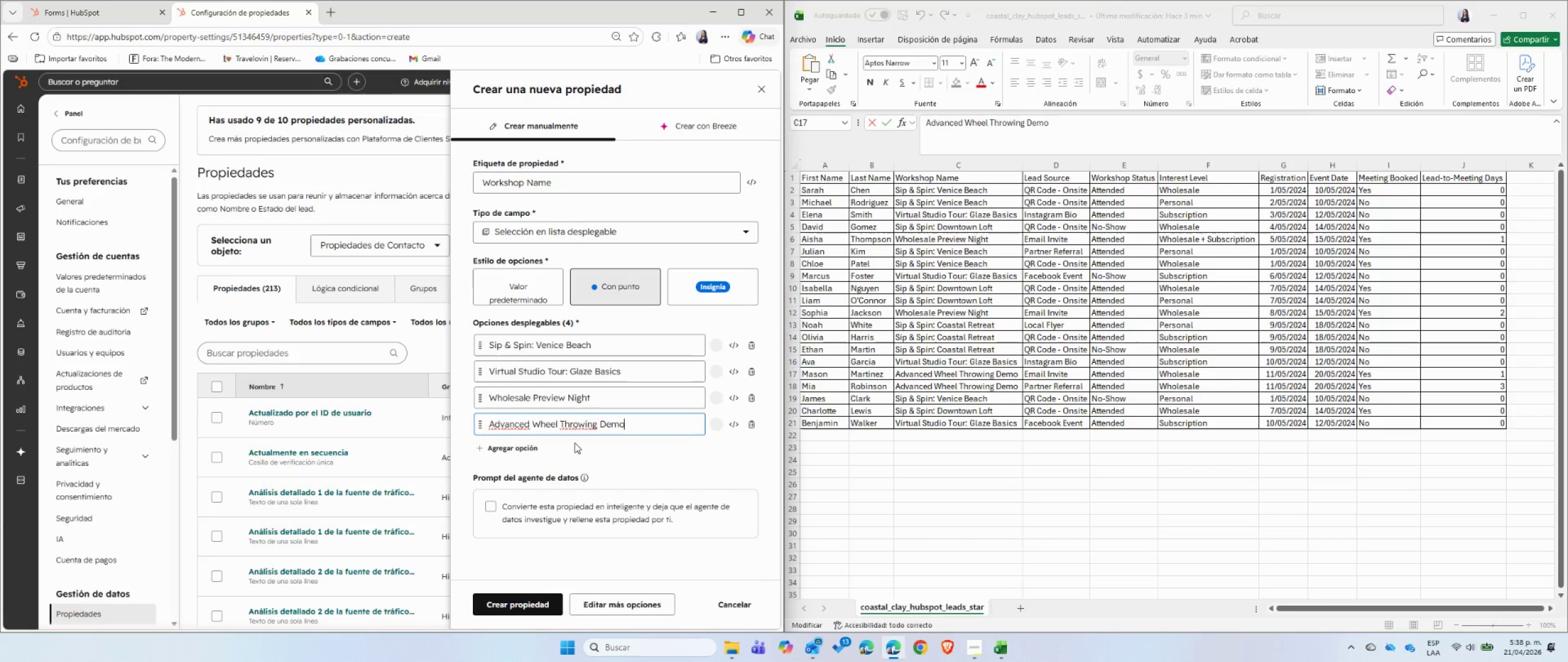 
left_click([582, 443])
 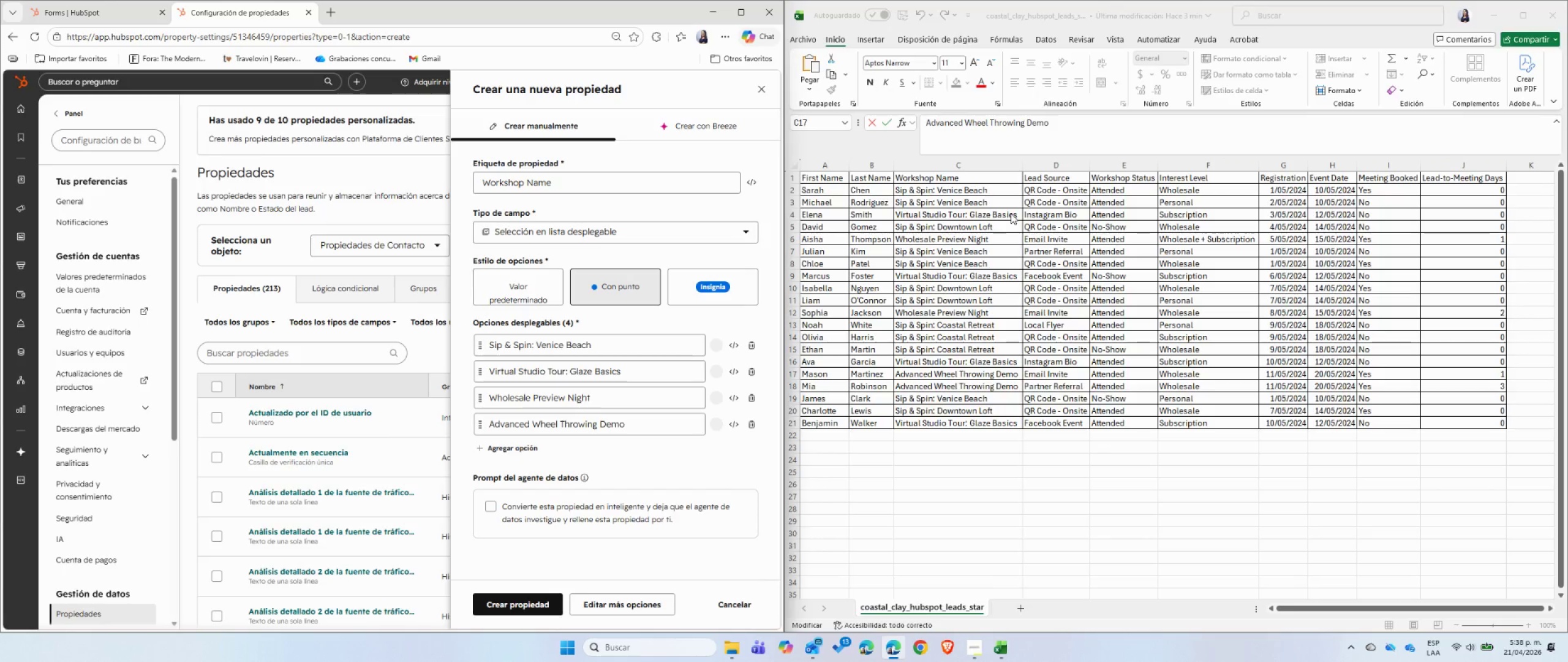 
double_click([984, 181])
 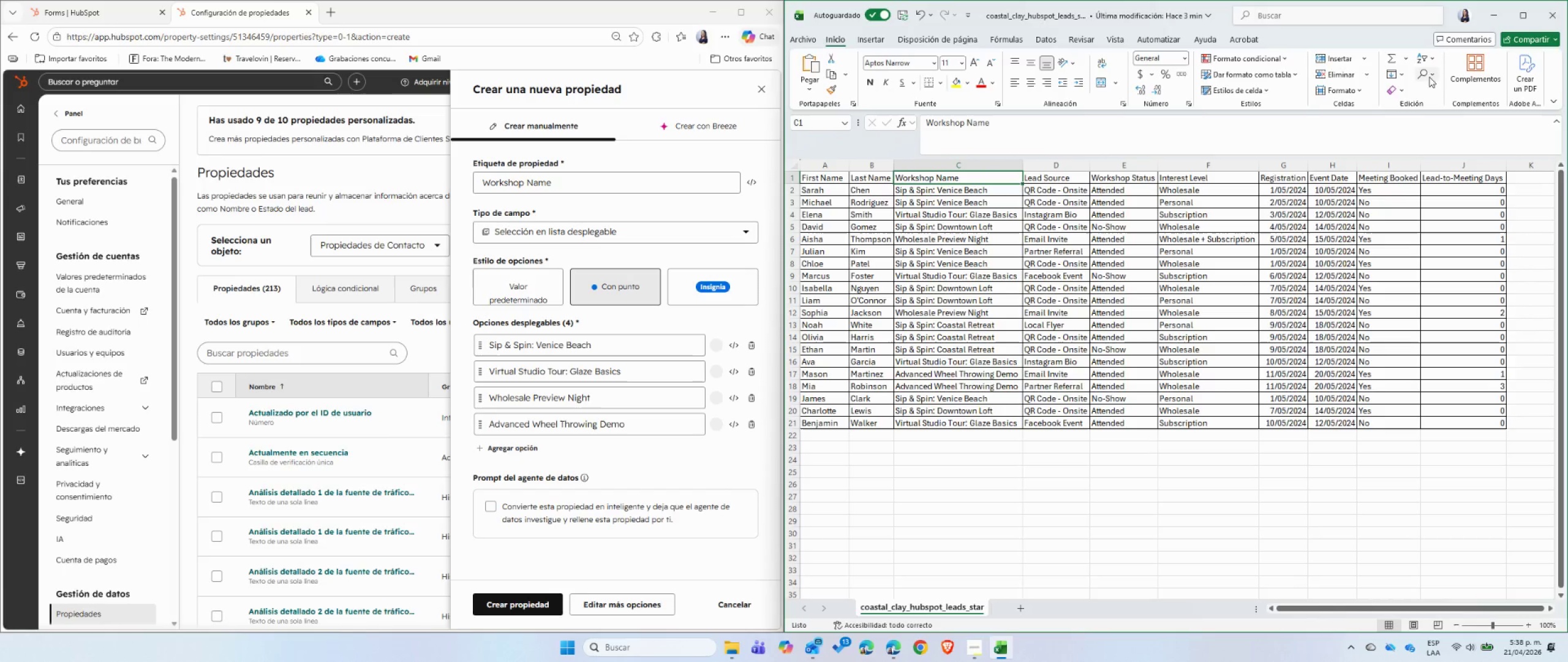 
left_click([1431, 58])
 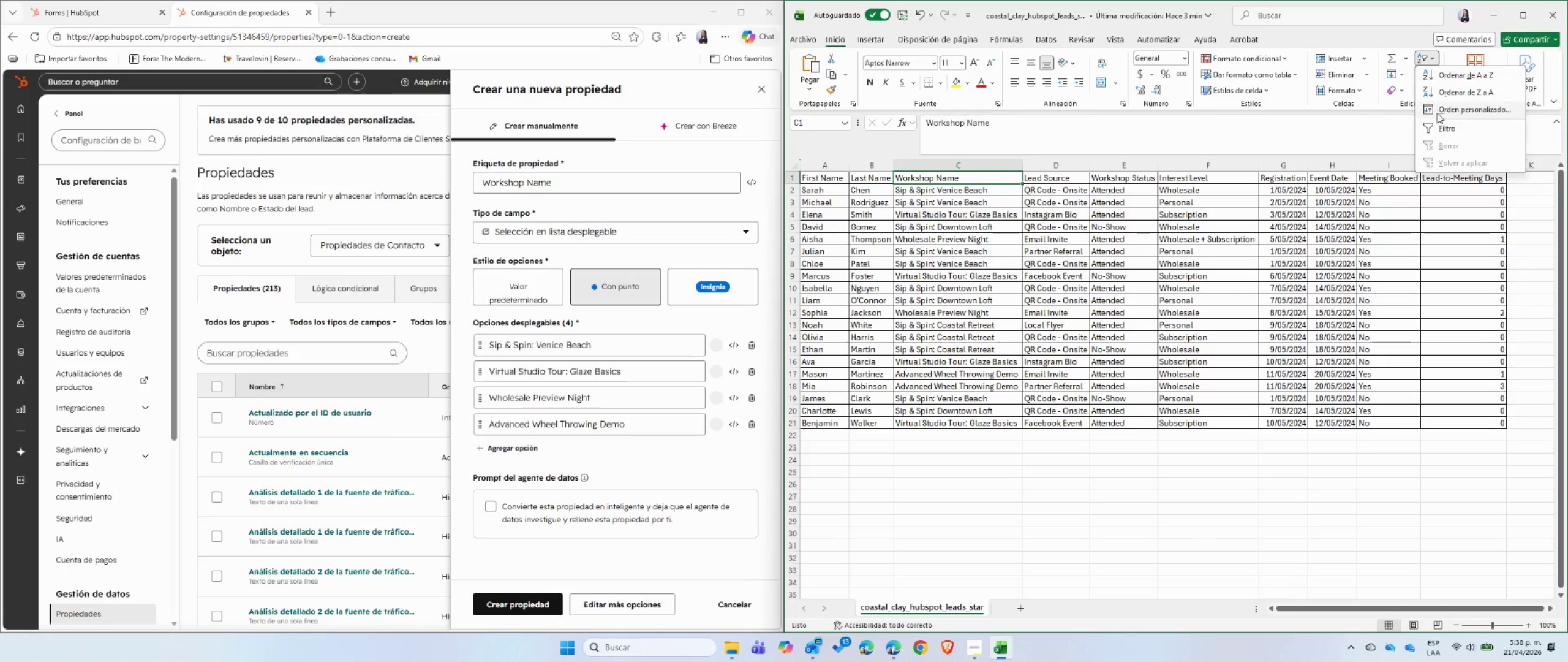 
left_click([1440, 129])
 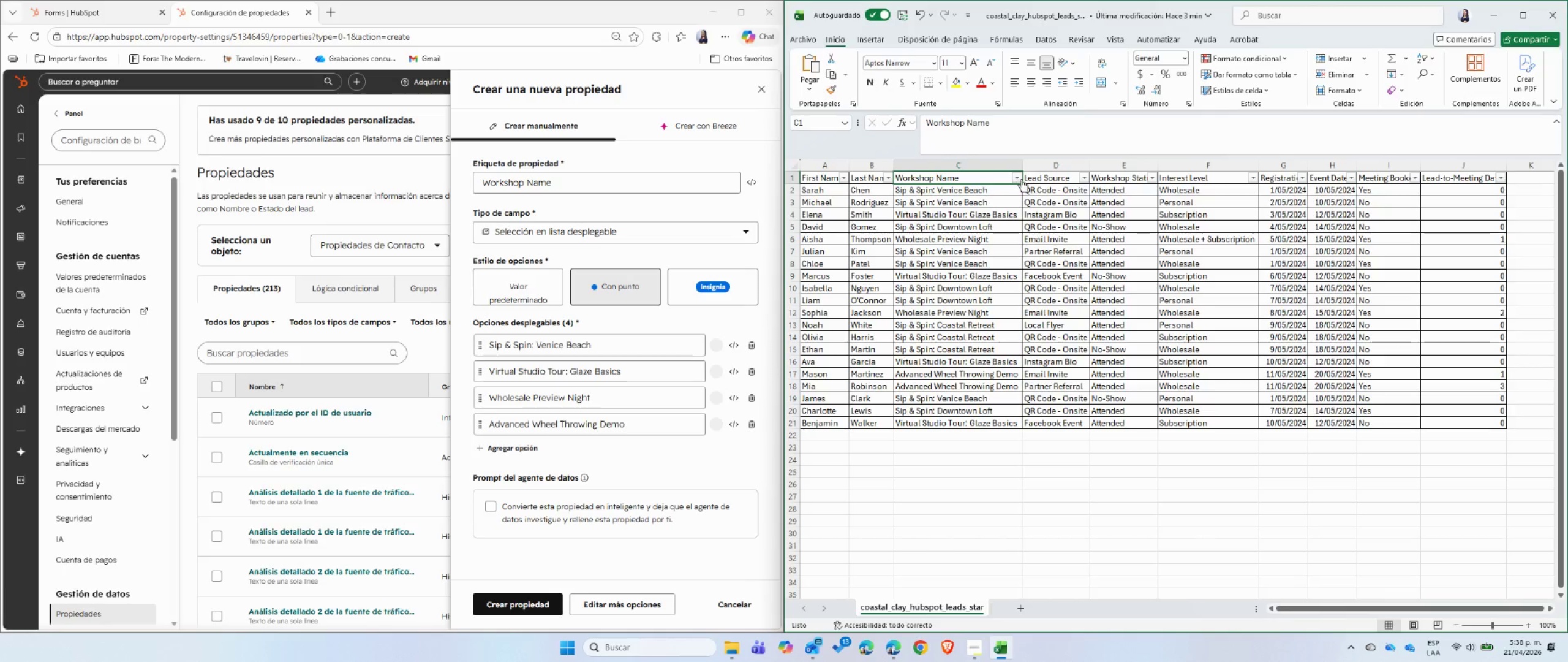 
left_click([1014, 179])
 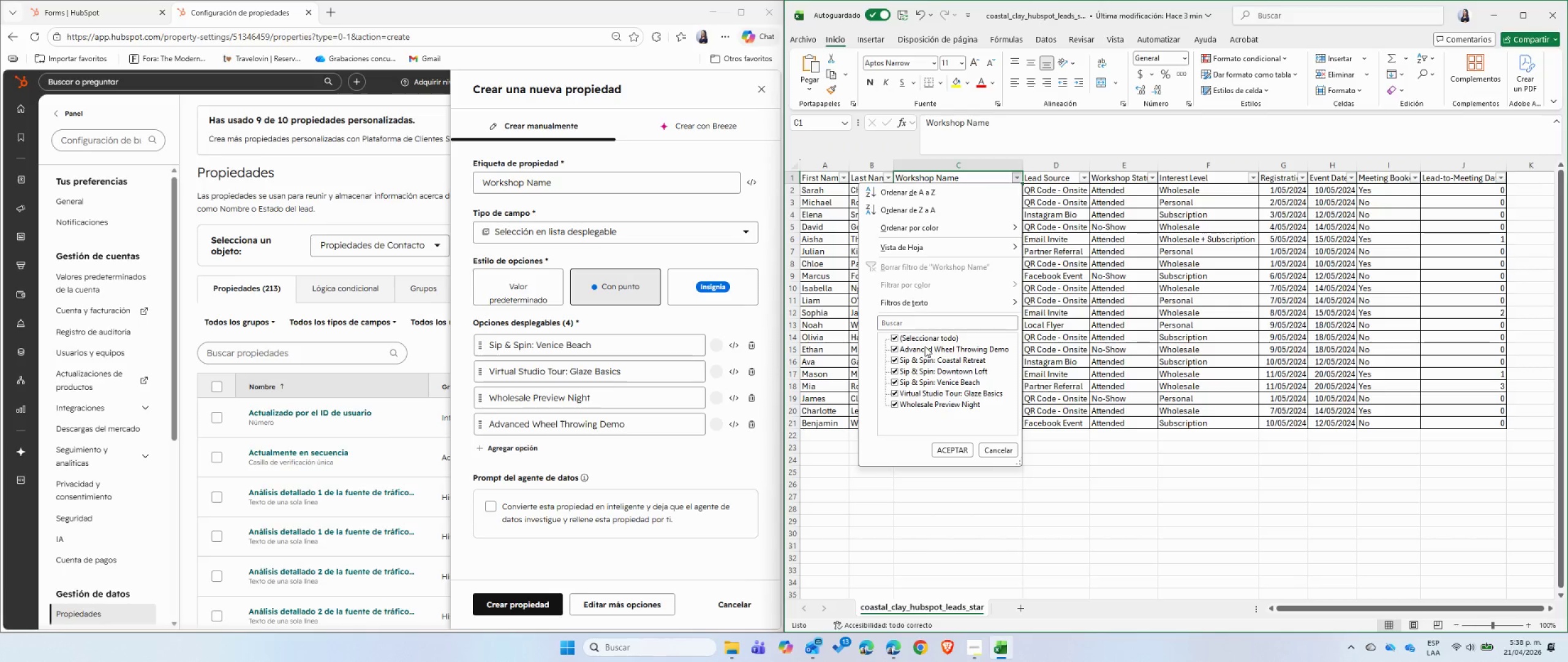 
left_click([925, 338])
 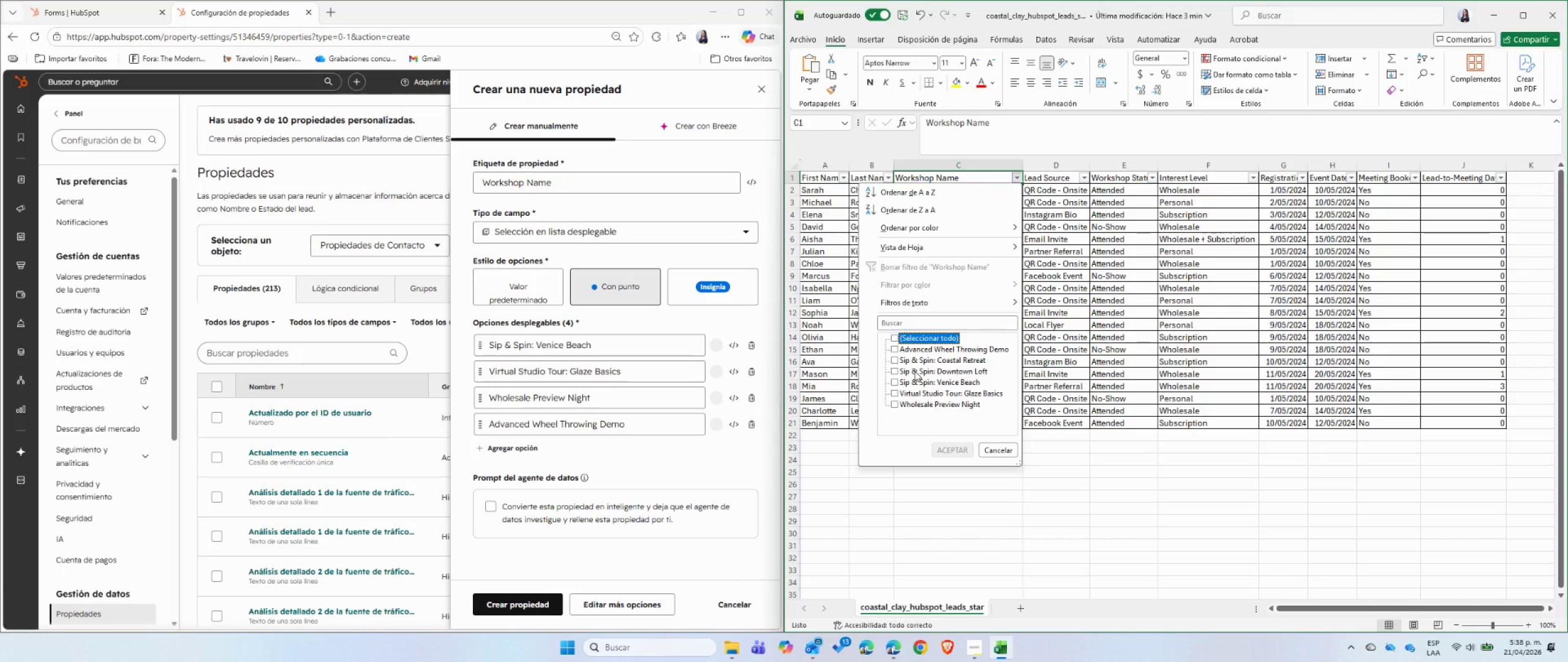 
wait(7.22)
 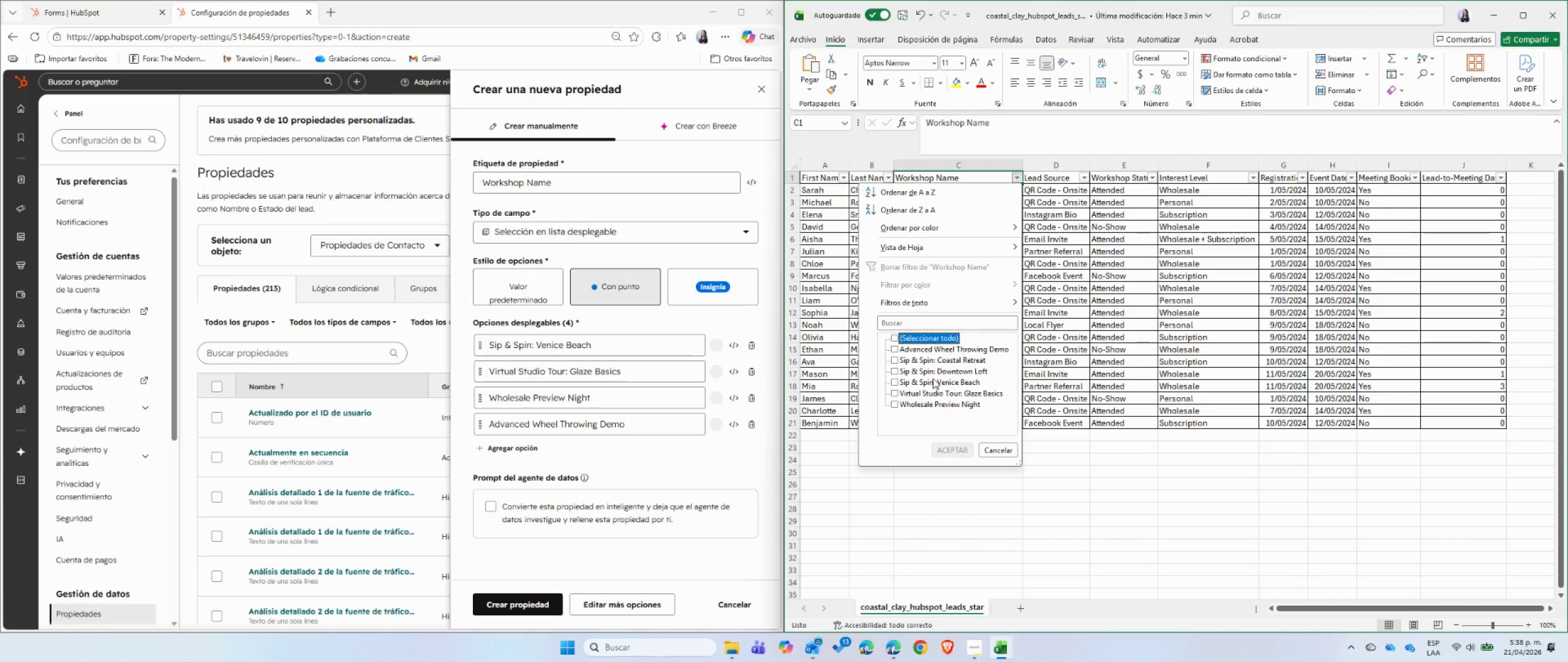 
left_click([991, 447])
 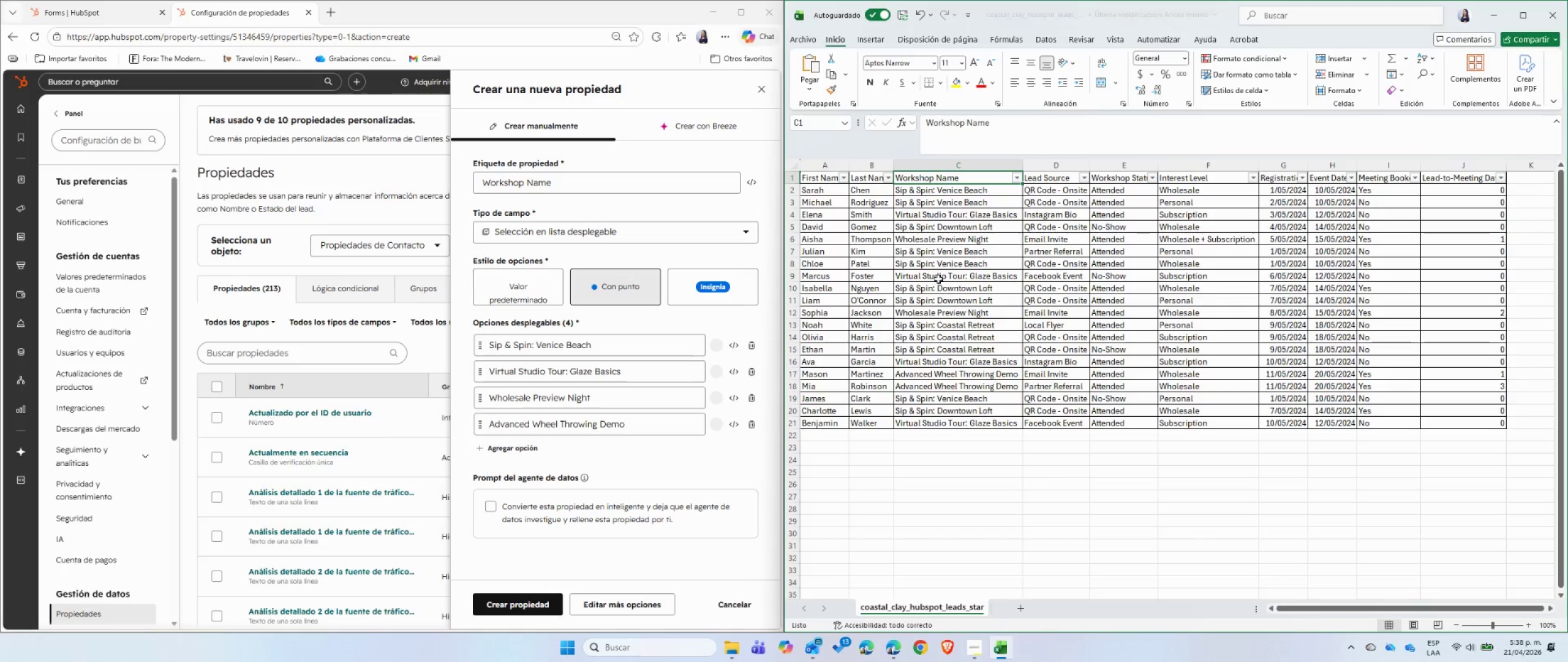 
left_click([932, 267])
 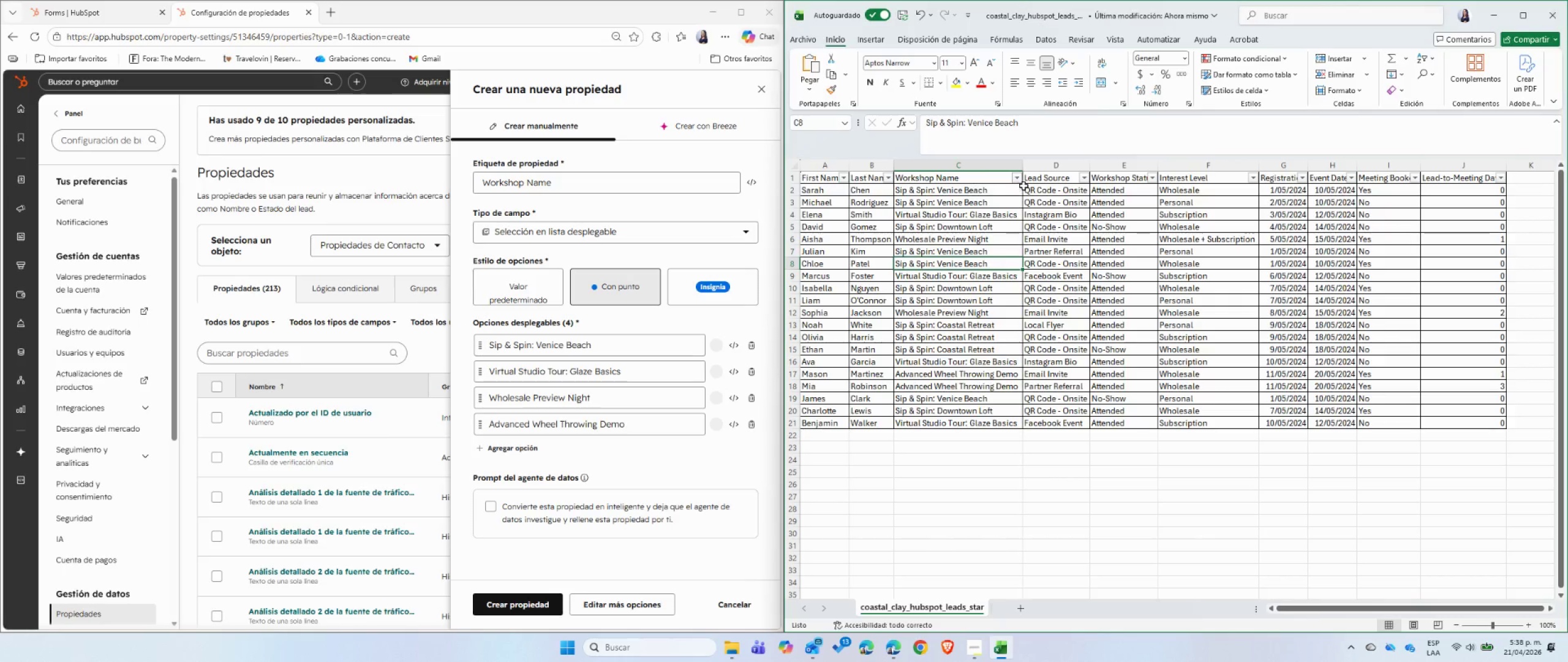 
left_click([1017, 177])
 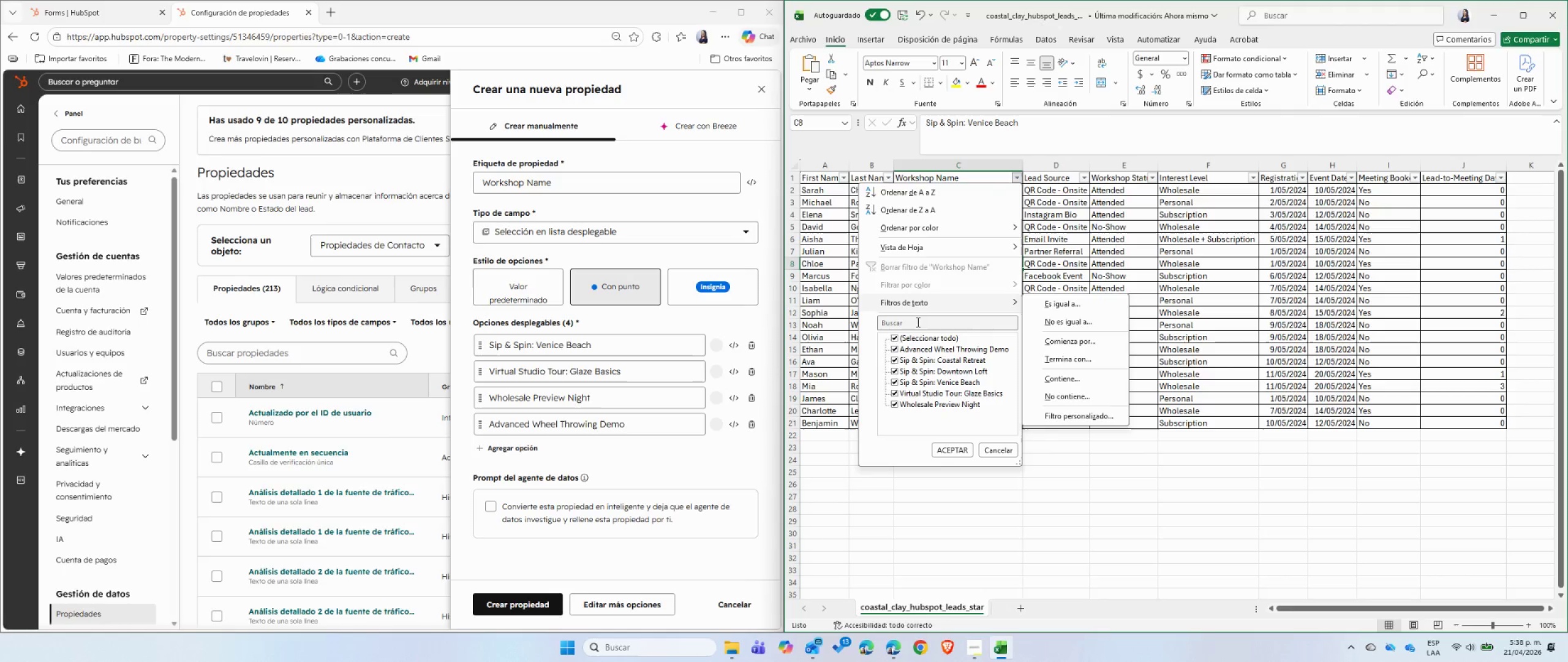 
left_click([916, 335])
 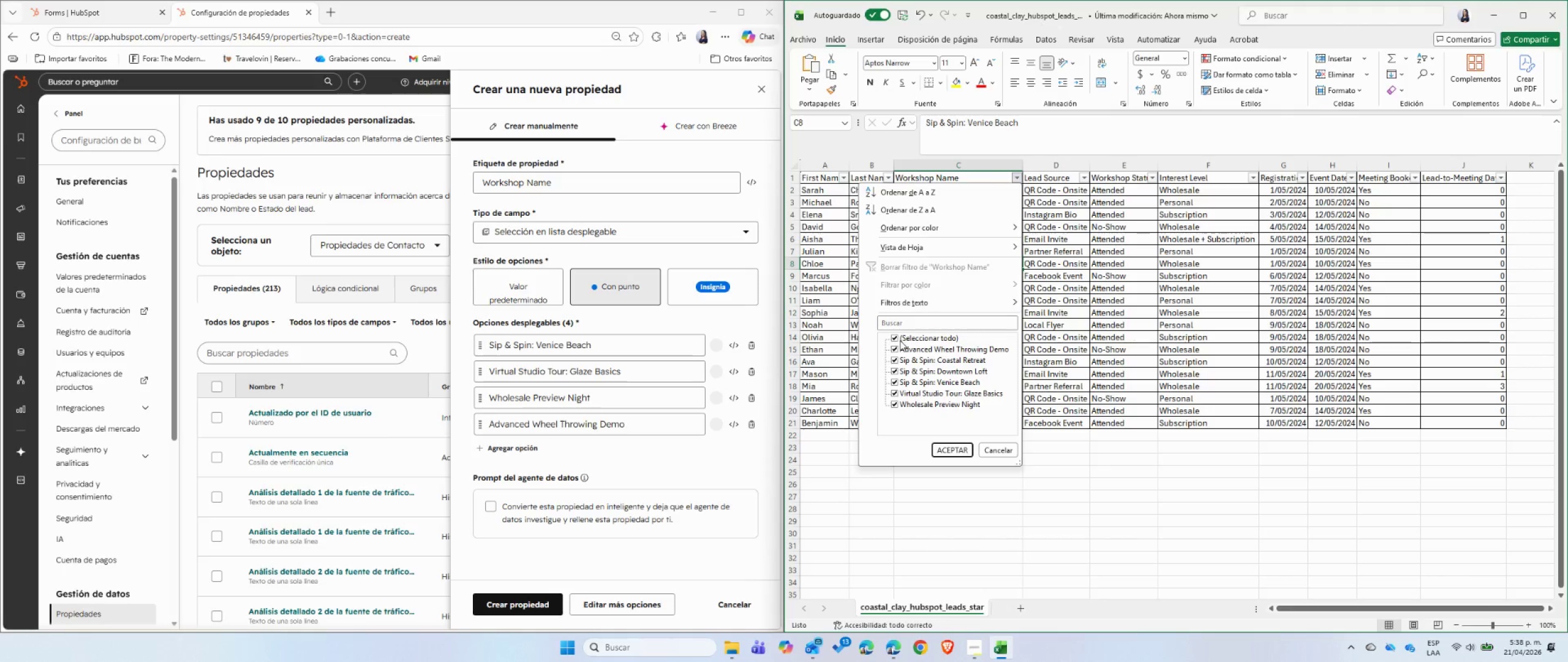 
left_click([895, 337])
 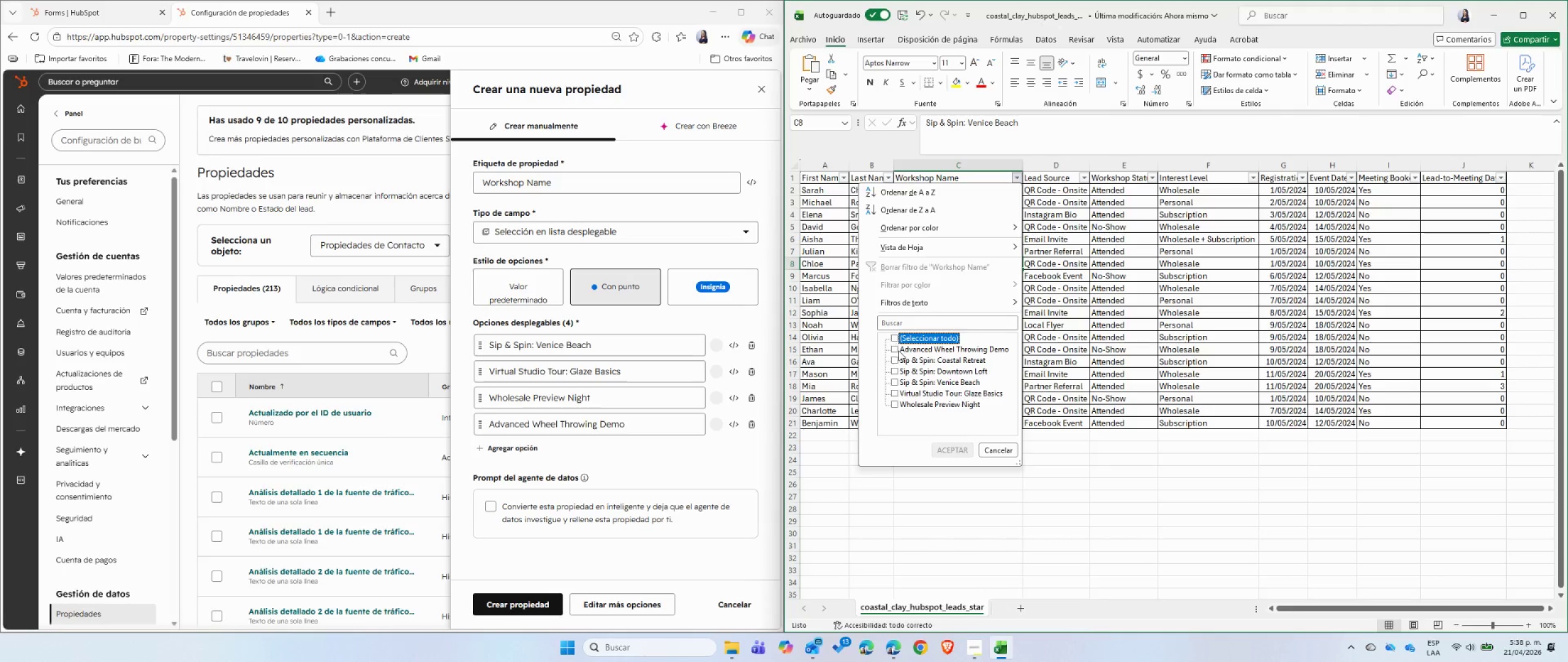 
left_click([903, 351])
 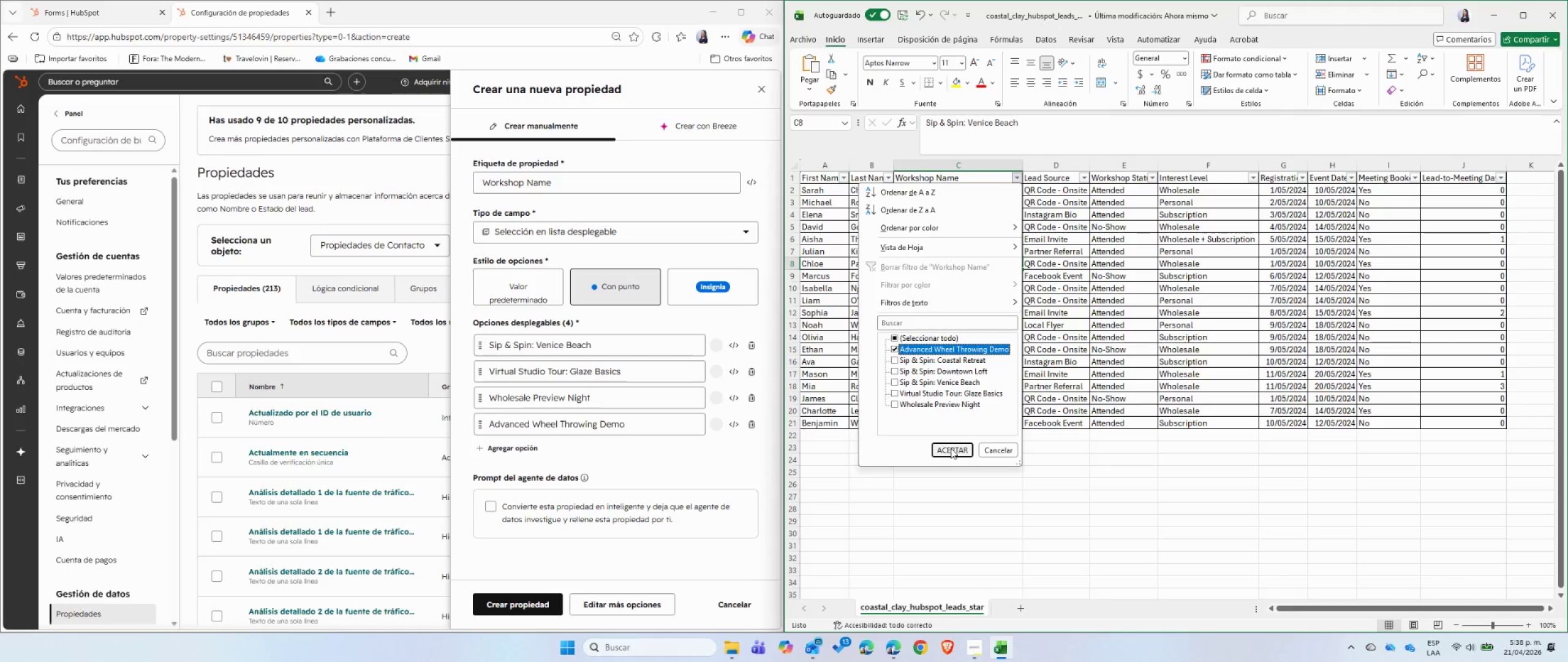 
left_click([951, 448])
 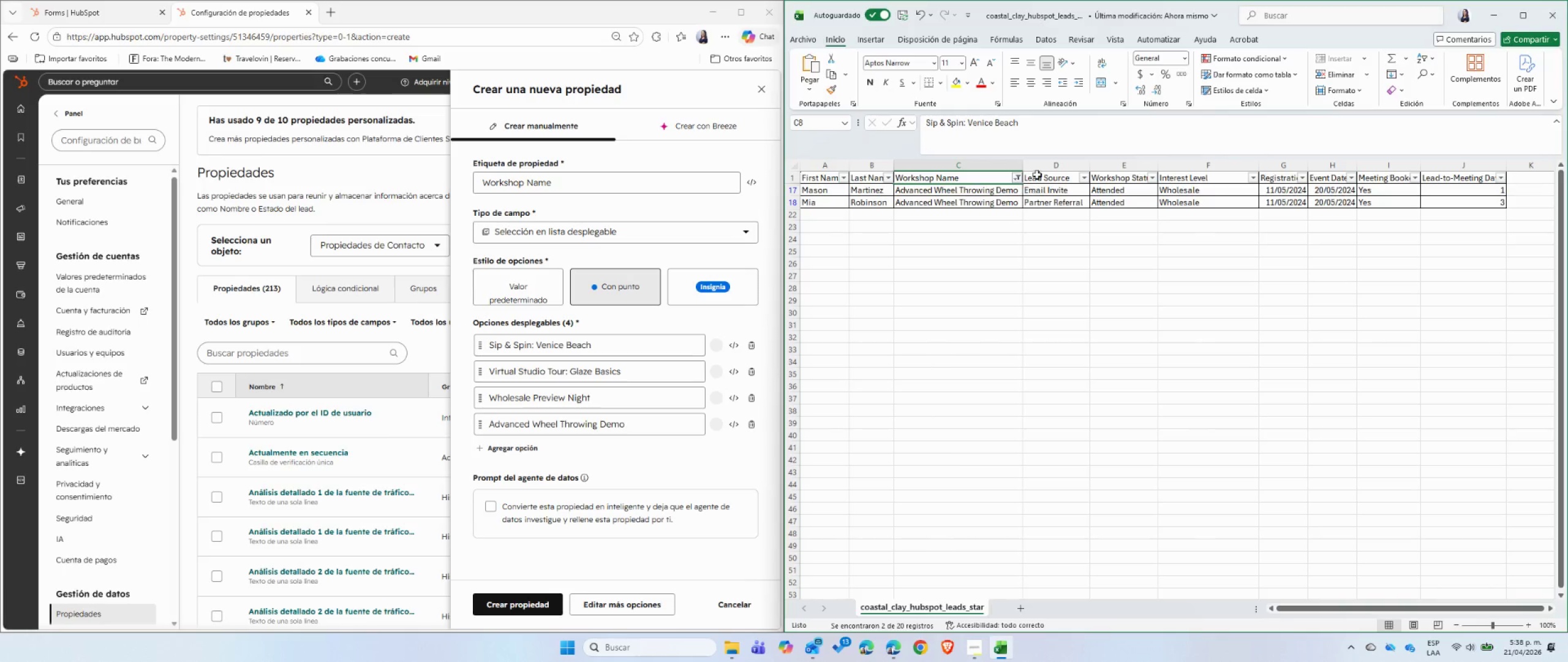 
wait(5.74)
 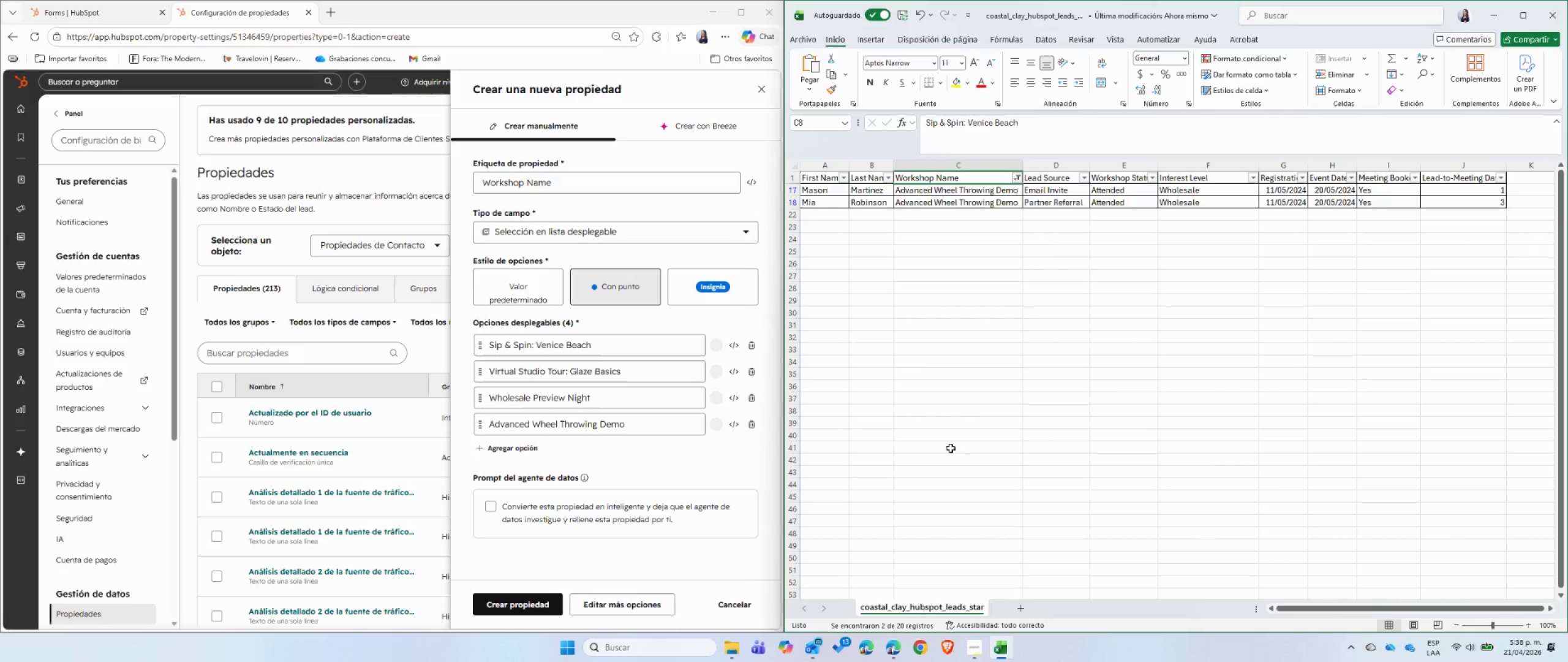 
left_click([1020, 181])
 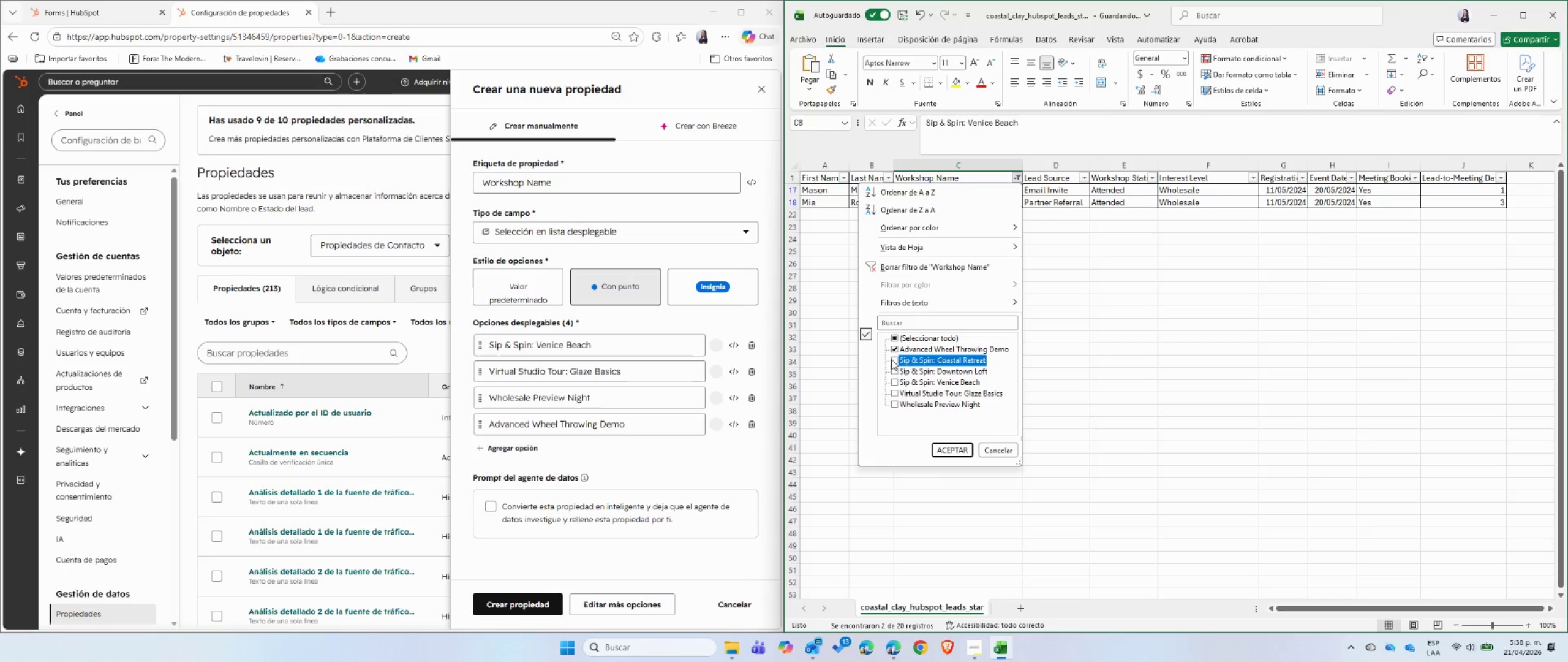 
double_click([894, 349])
 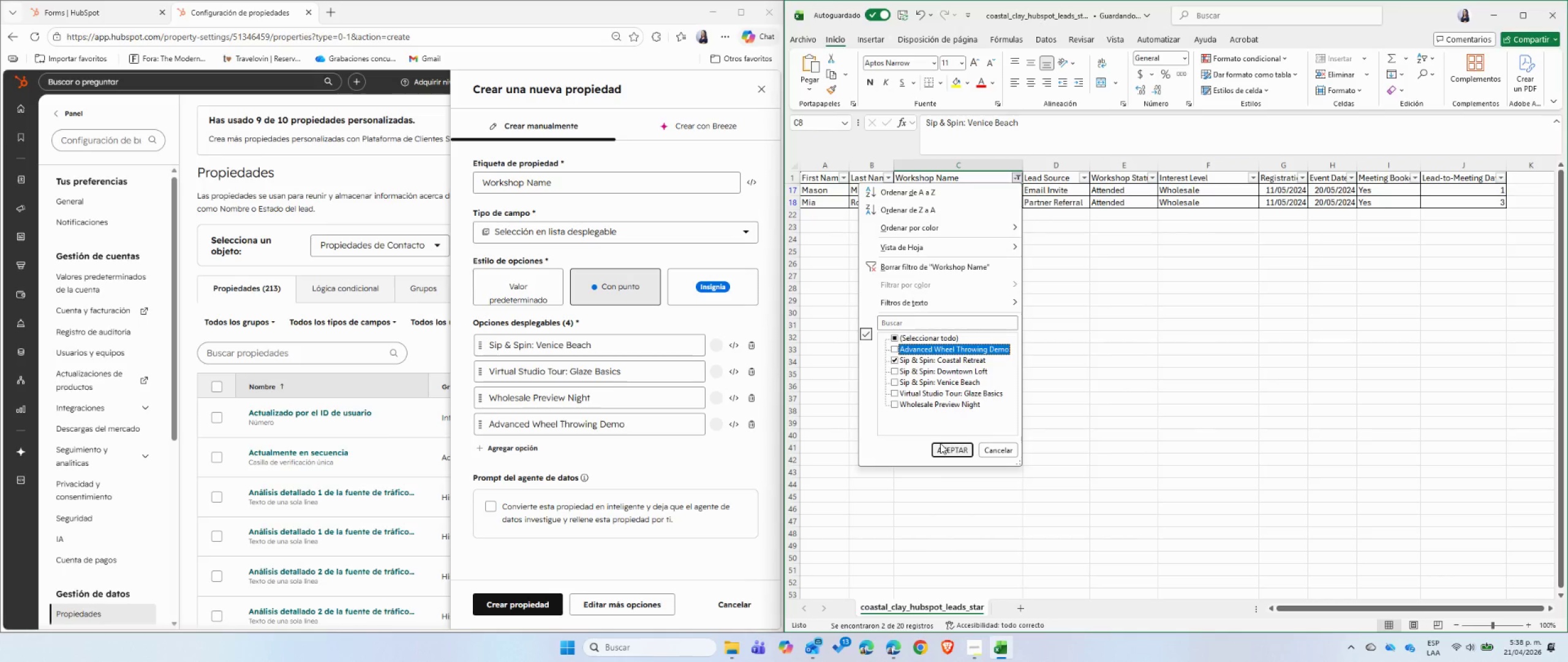 
left_click([941, 447])
 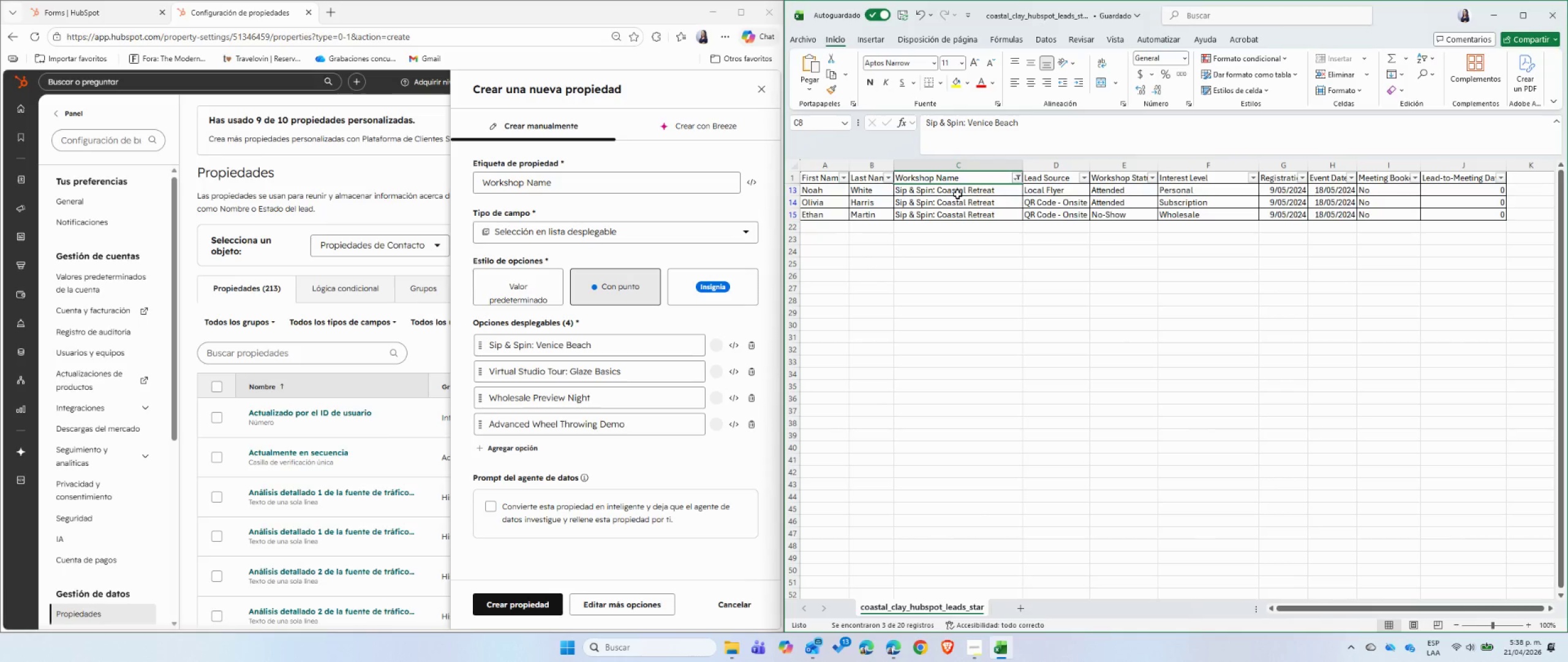 
left_click([957, 194])
 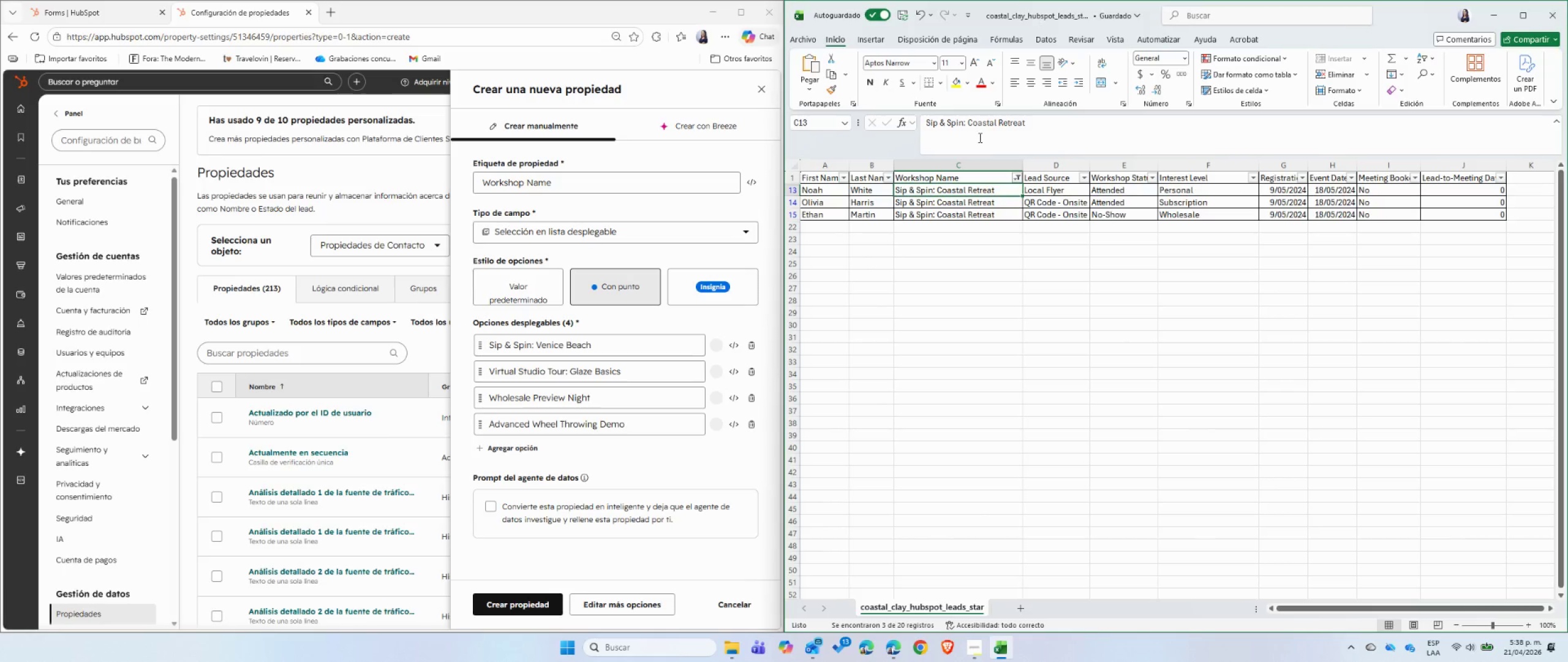 
left_click([981, 122])
 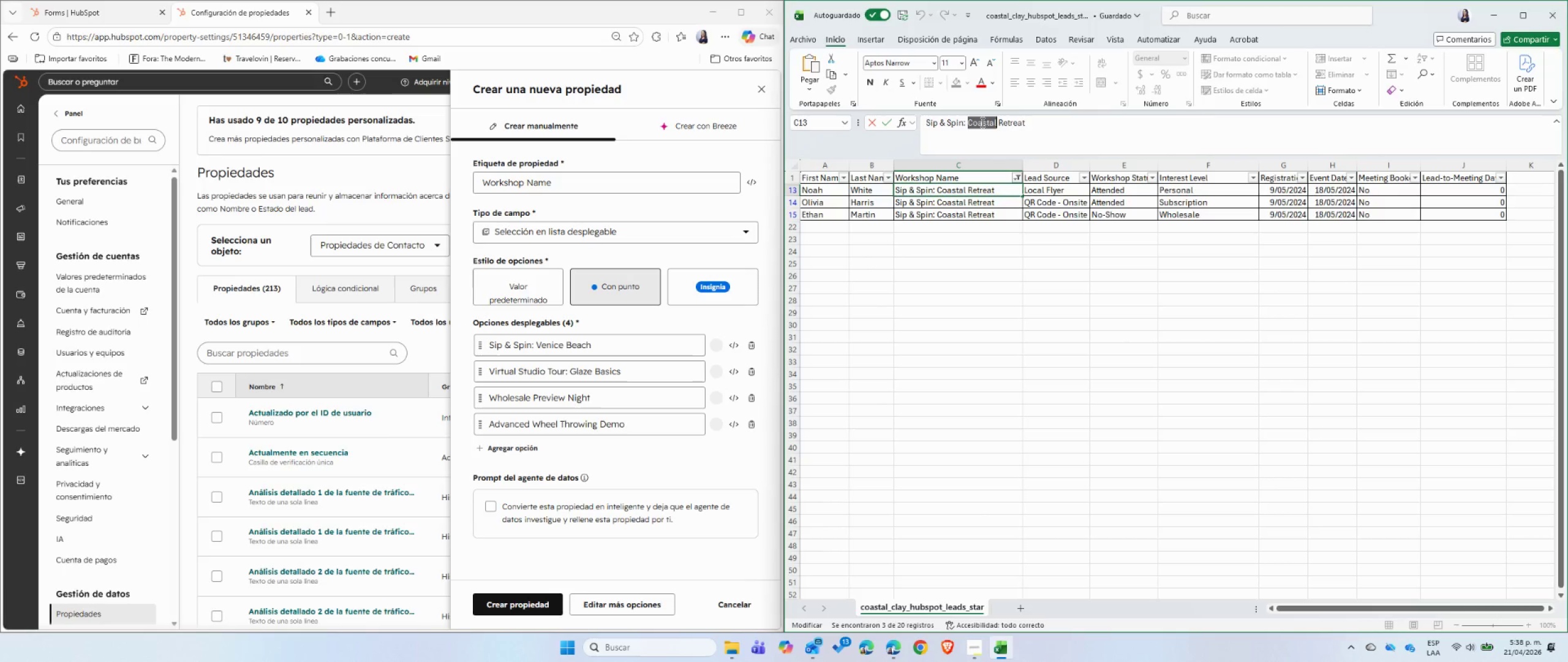 
double_click([981, 122])
 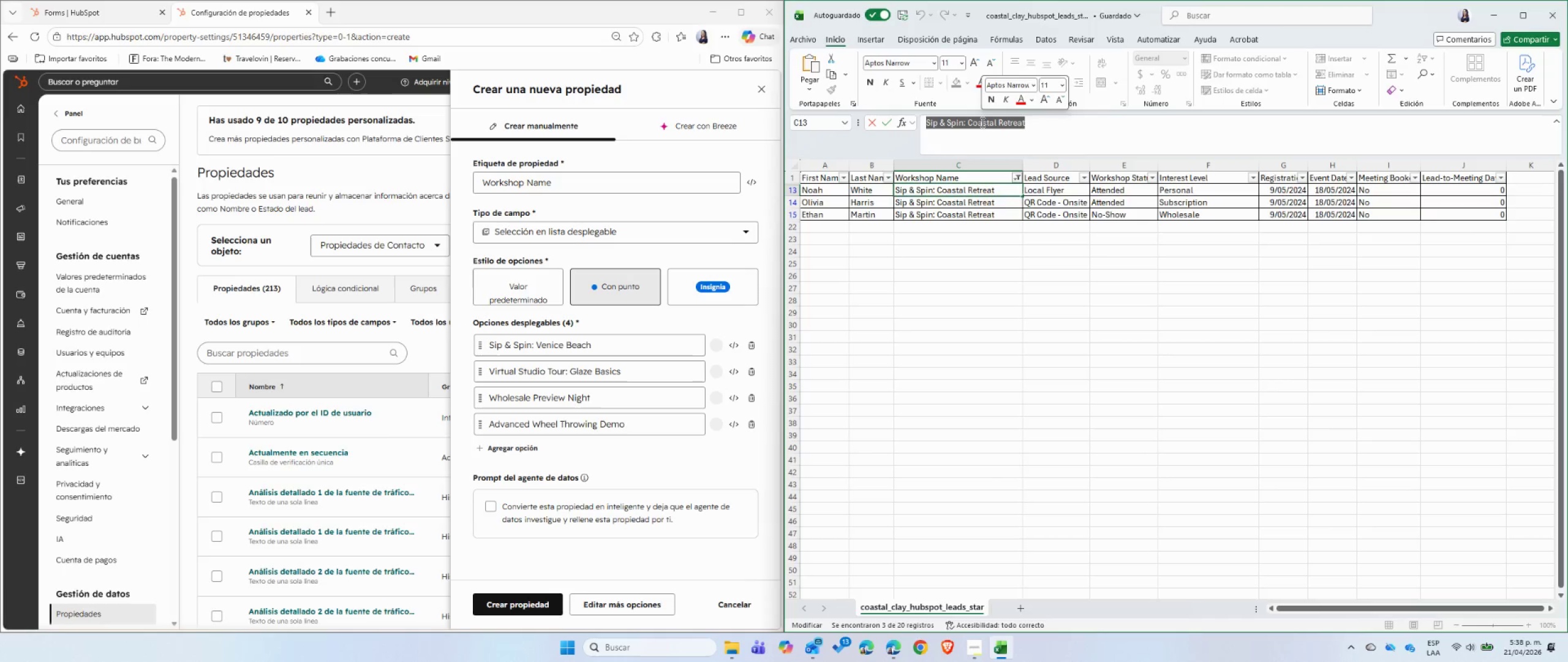 
key(Control+C)
 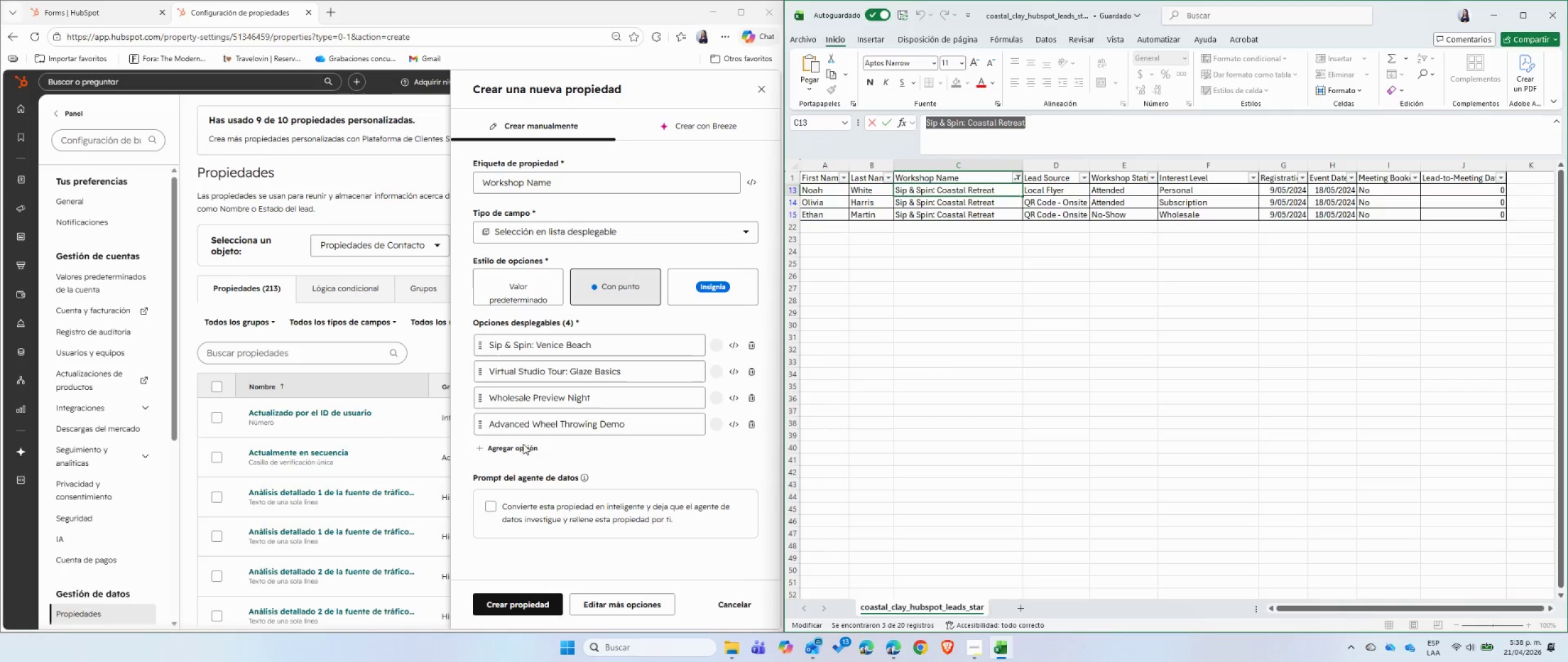 
left_click([516, 453])
 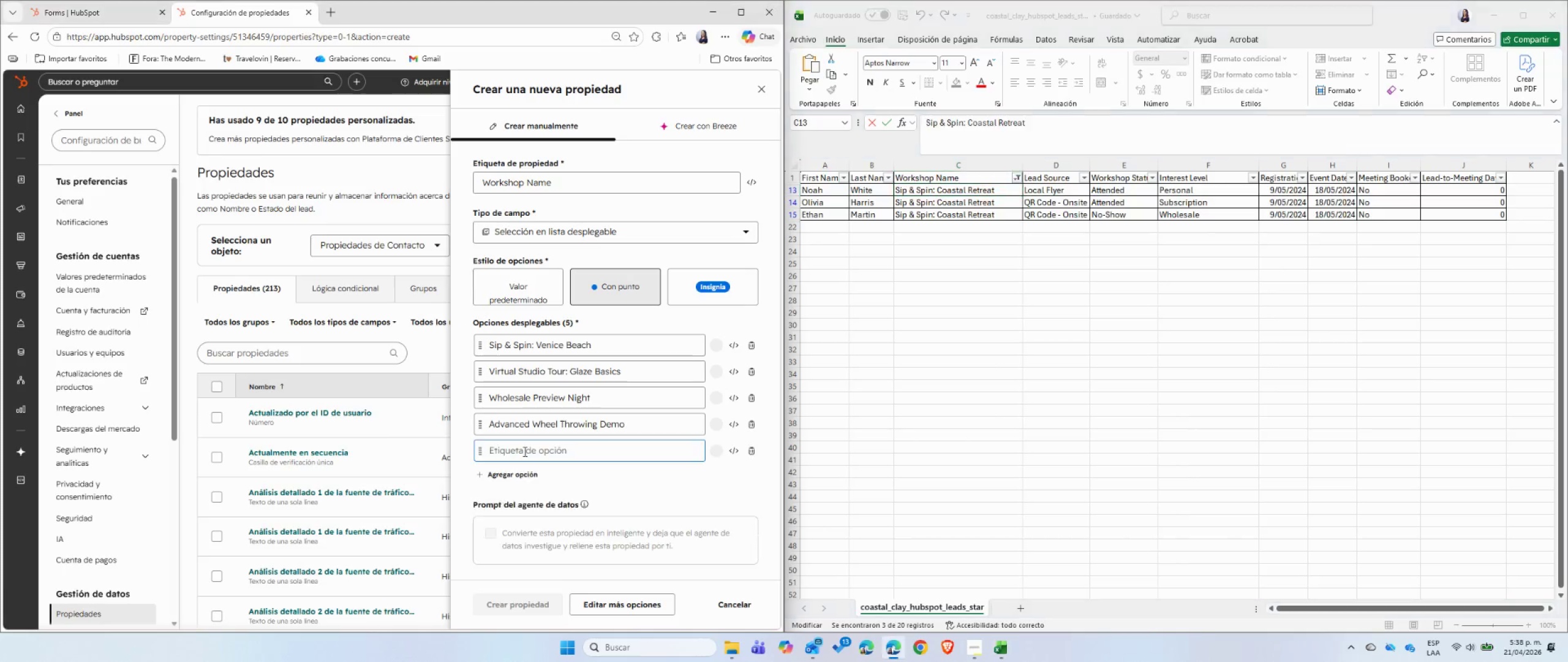 
key(Control+ControlLeft)
 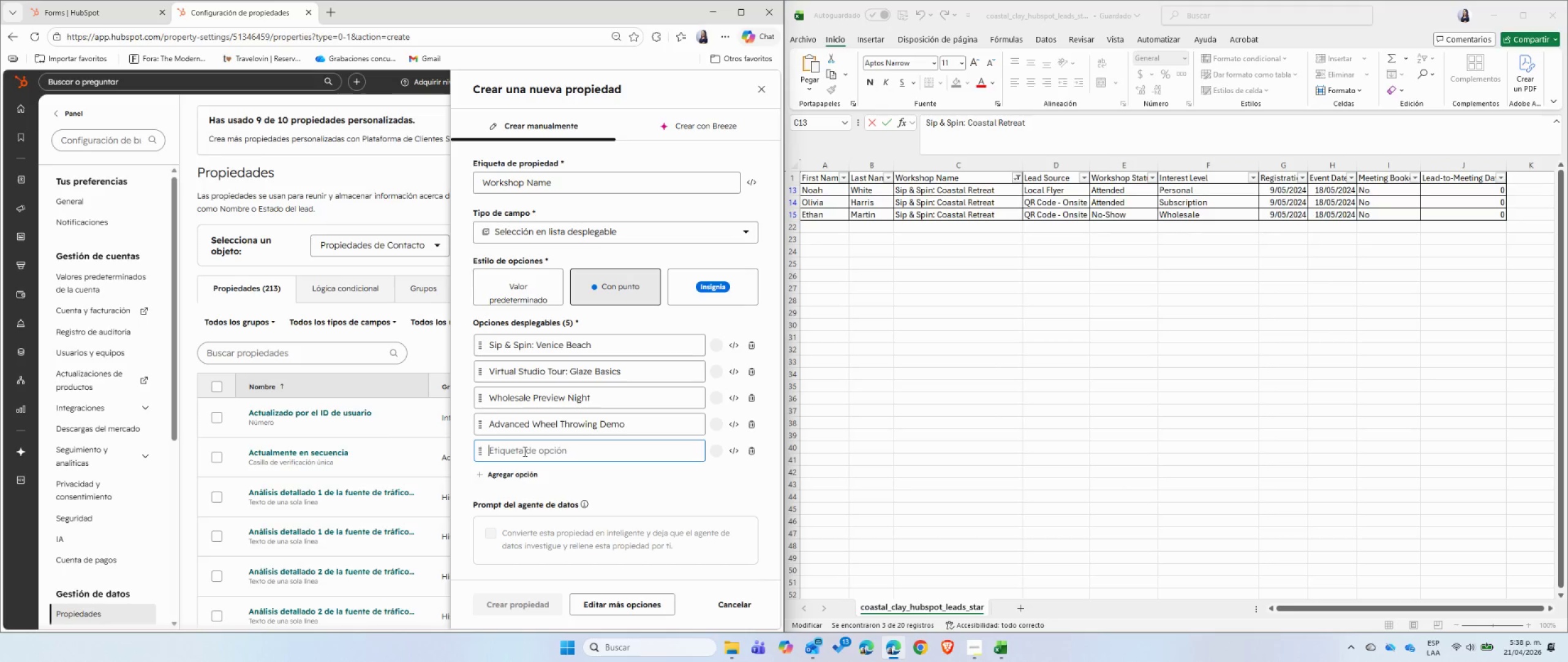 
key(Control+V)
 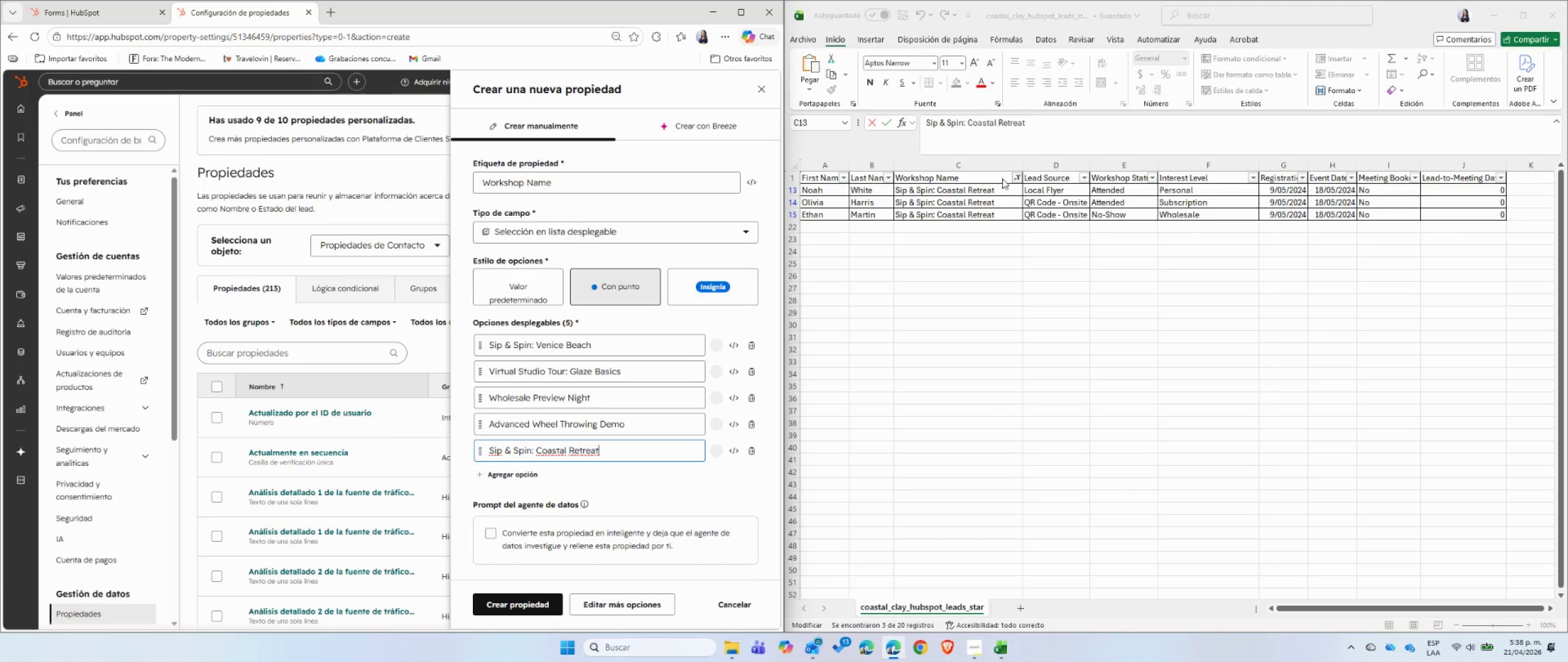 
left_click([1016, 173])
 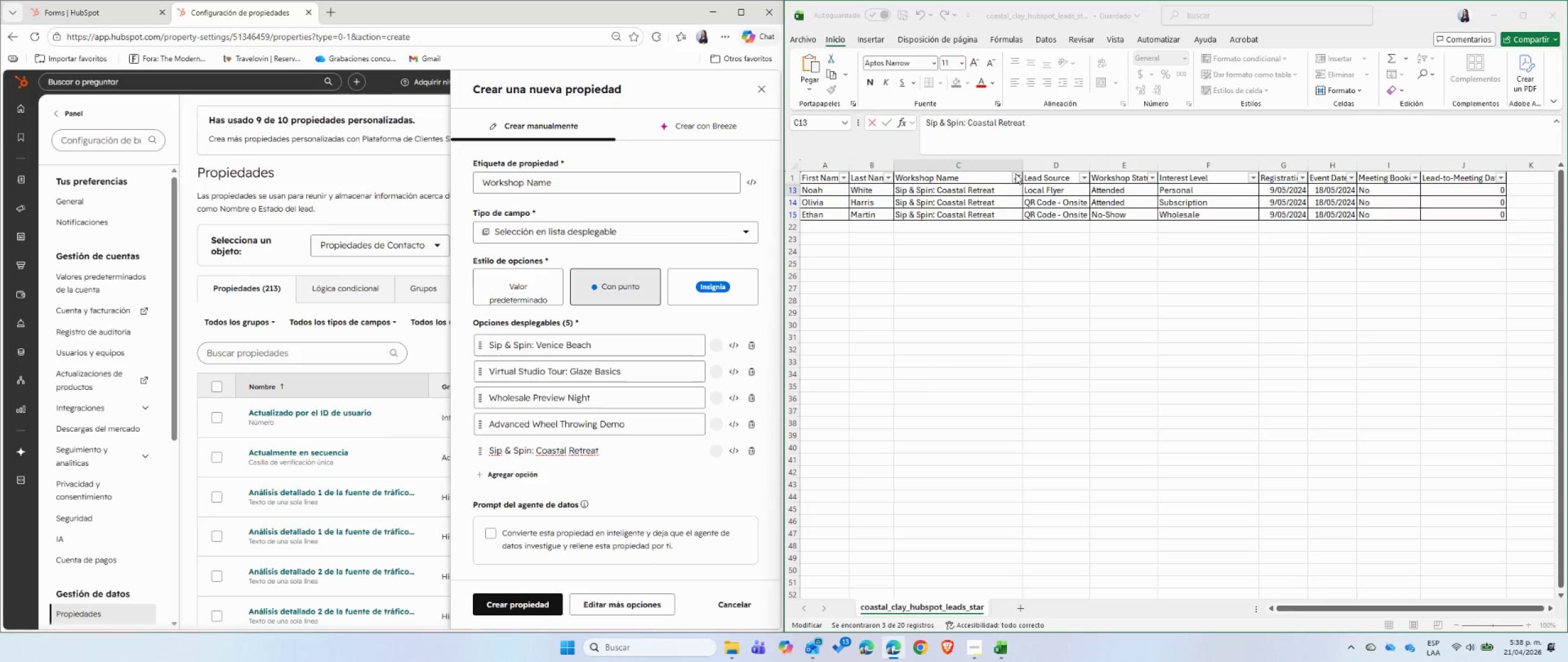 
left_click([1019, 177])
 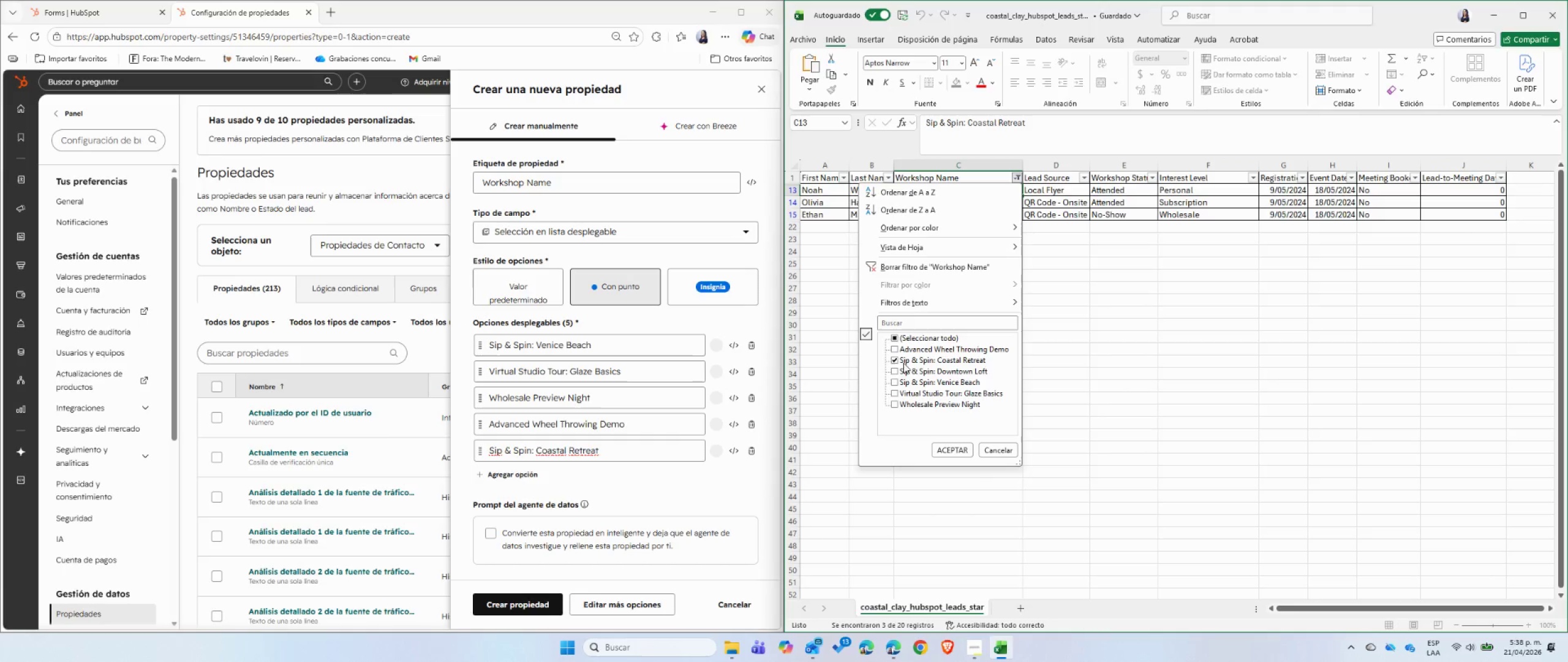 
left_click([894, 374])
 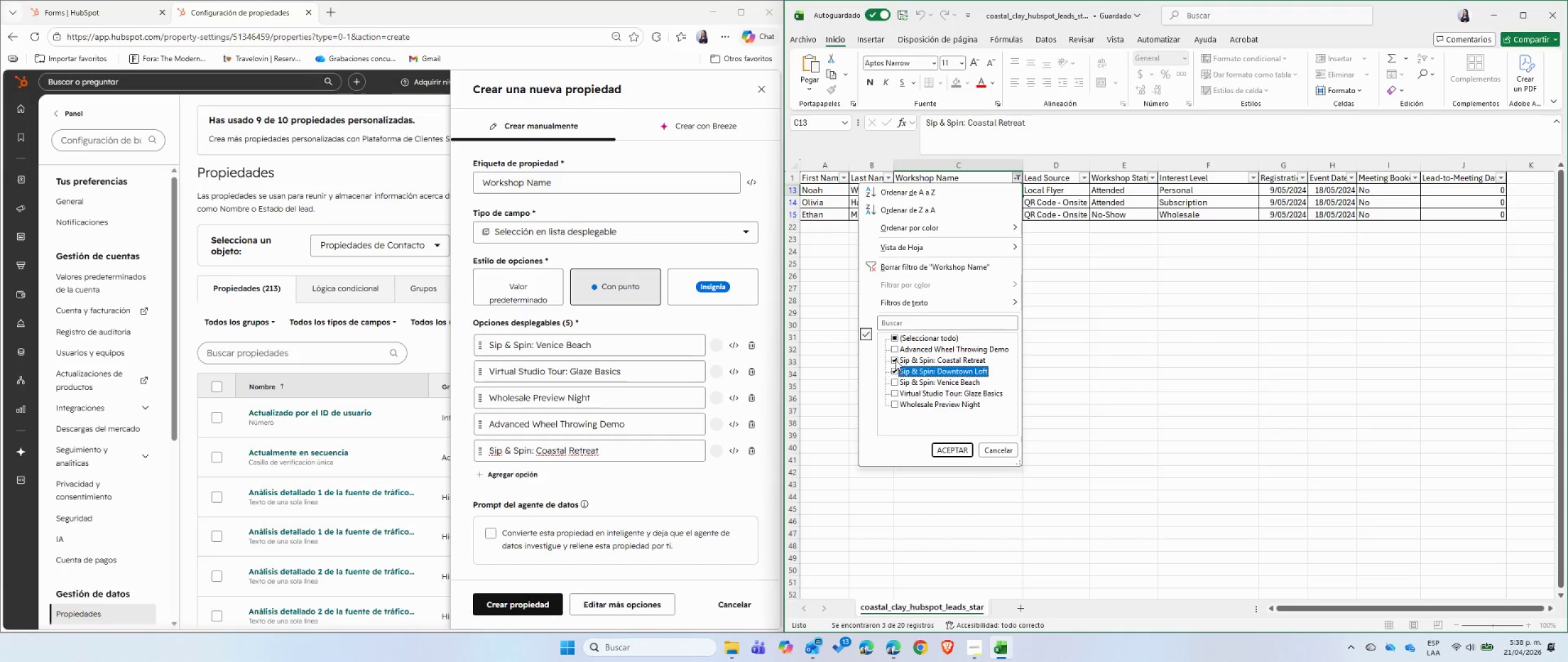 
left_click([895, 360])
 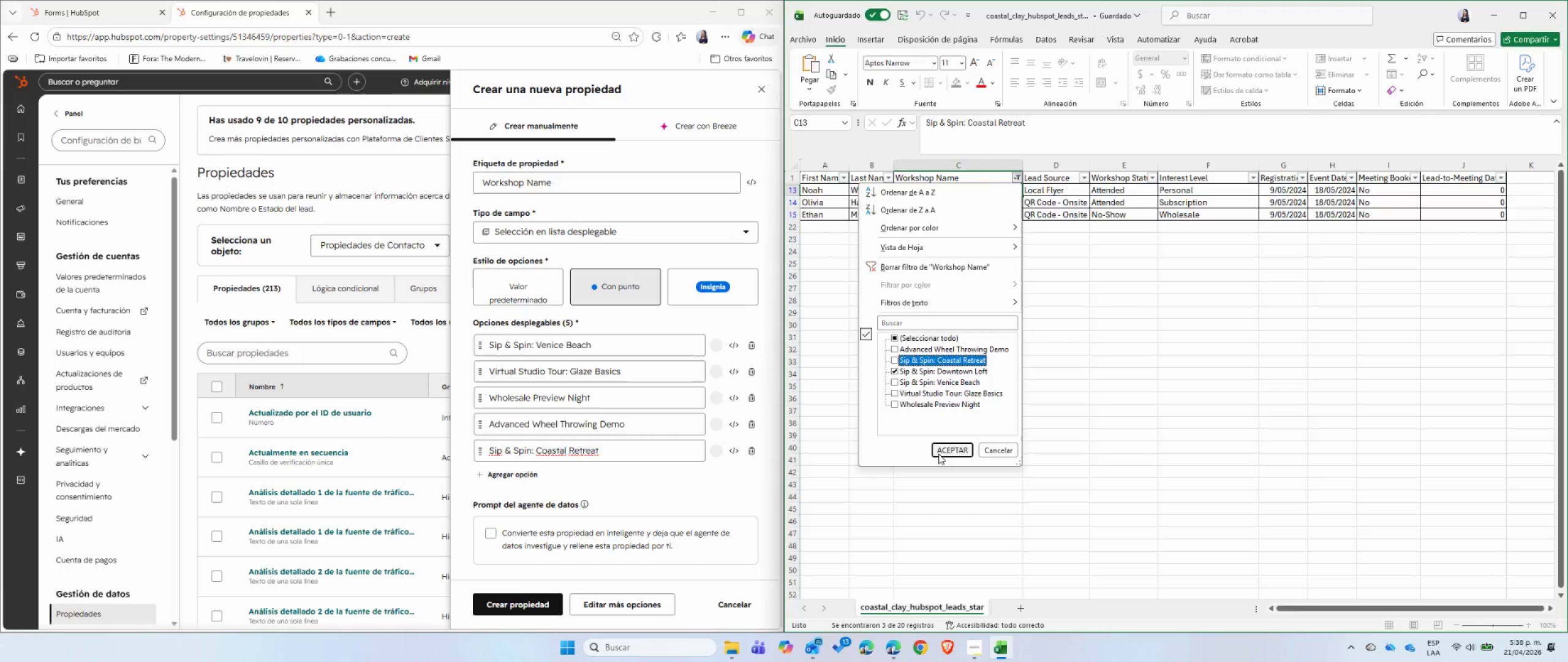 
left_click([946, 451])
 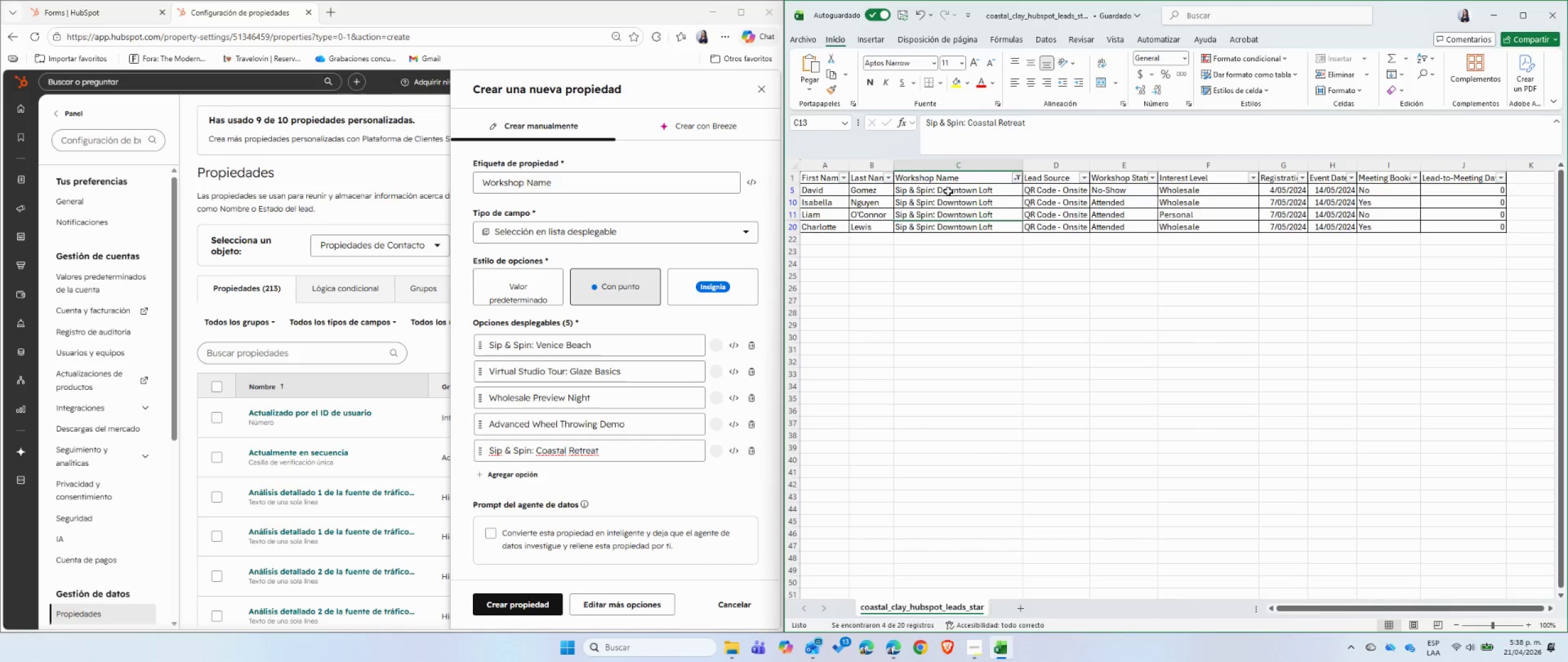 
double_click([948, 188])
 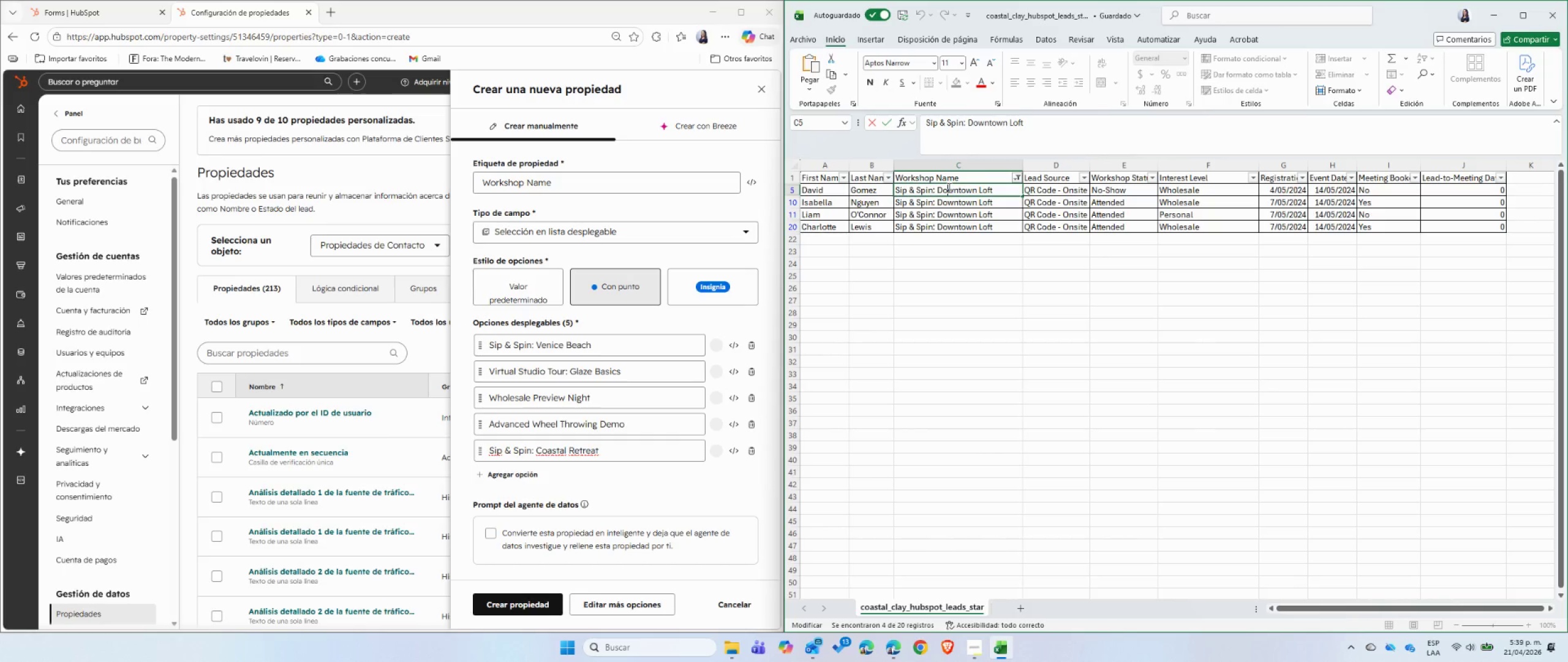 
triple_click([951, 188])
 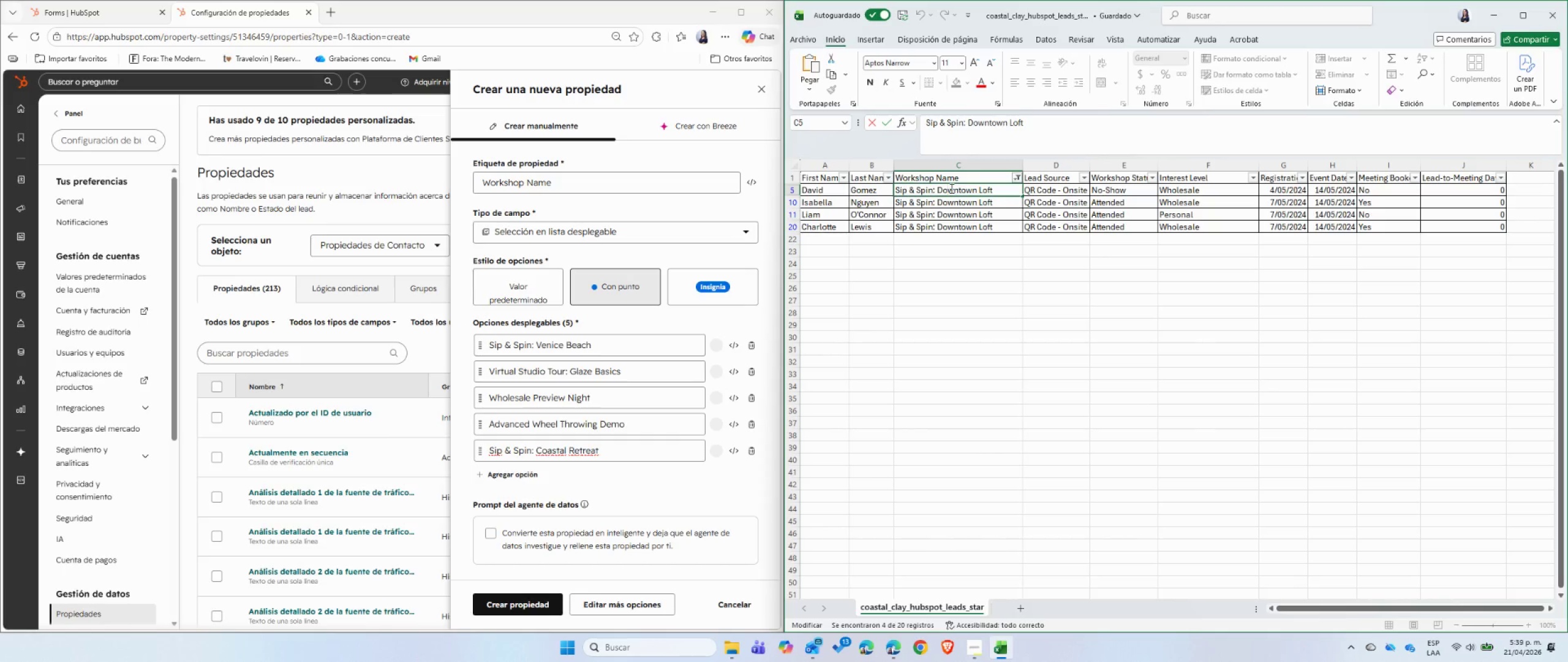 
triple_click([951, 188])
 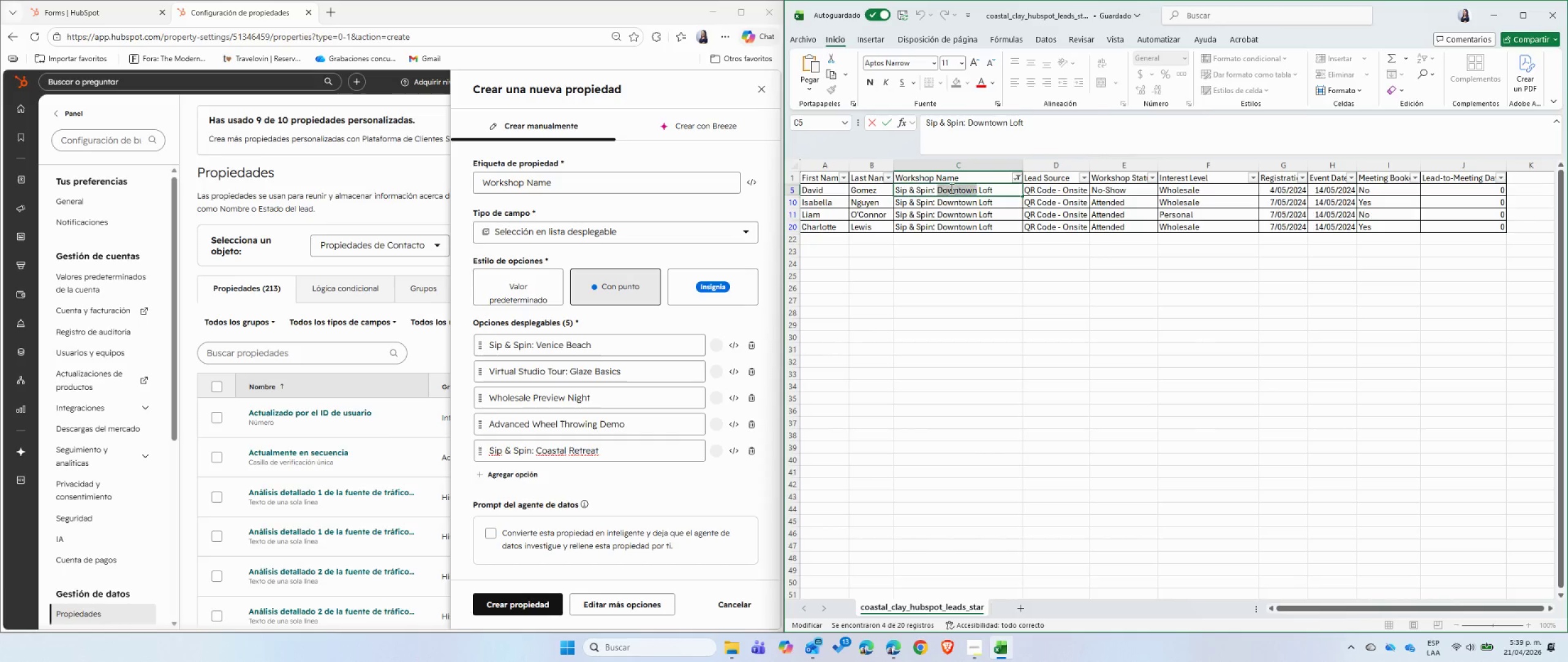 
triple_click([951, 188])
 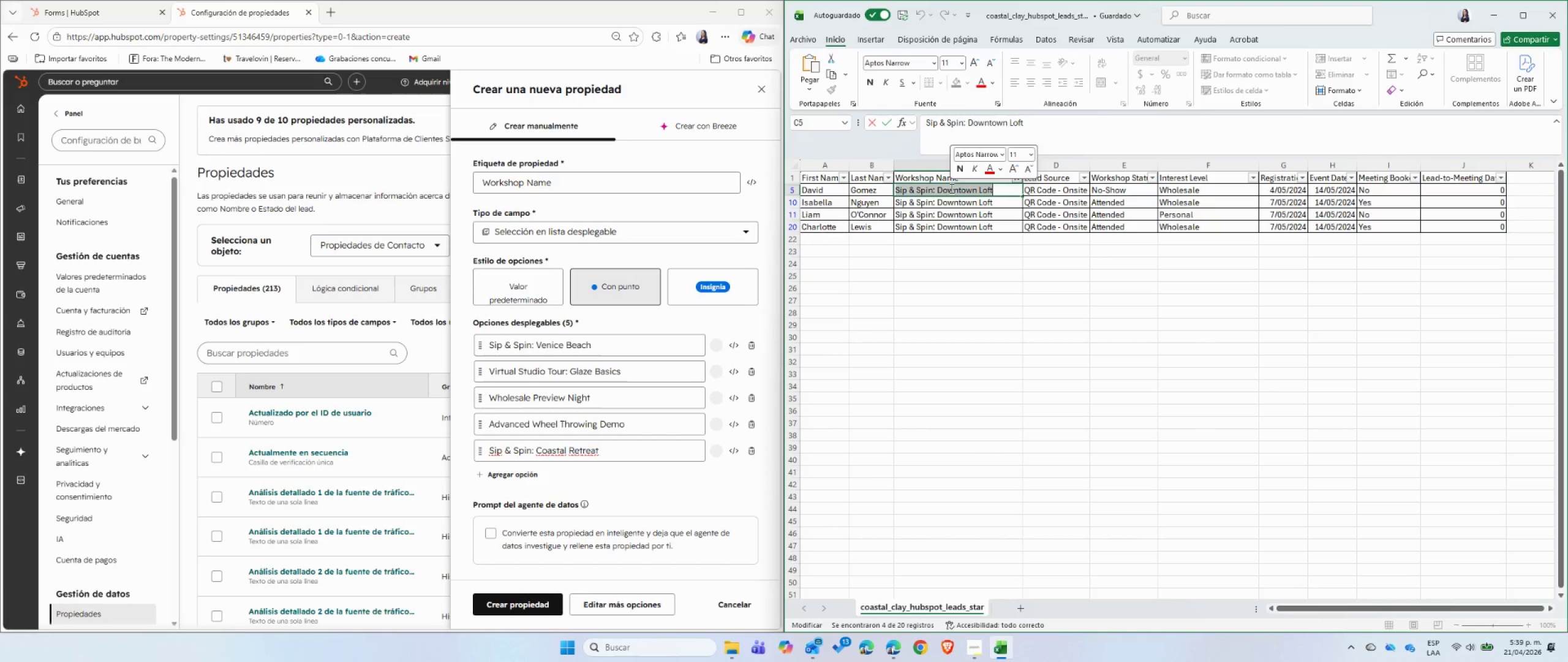 
key(Control+C)
 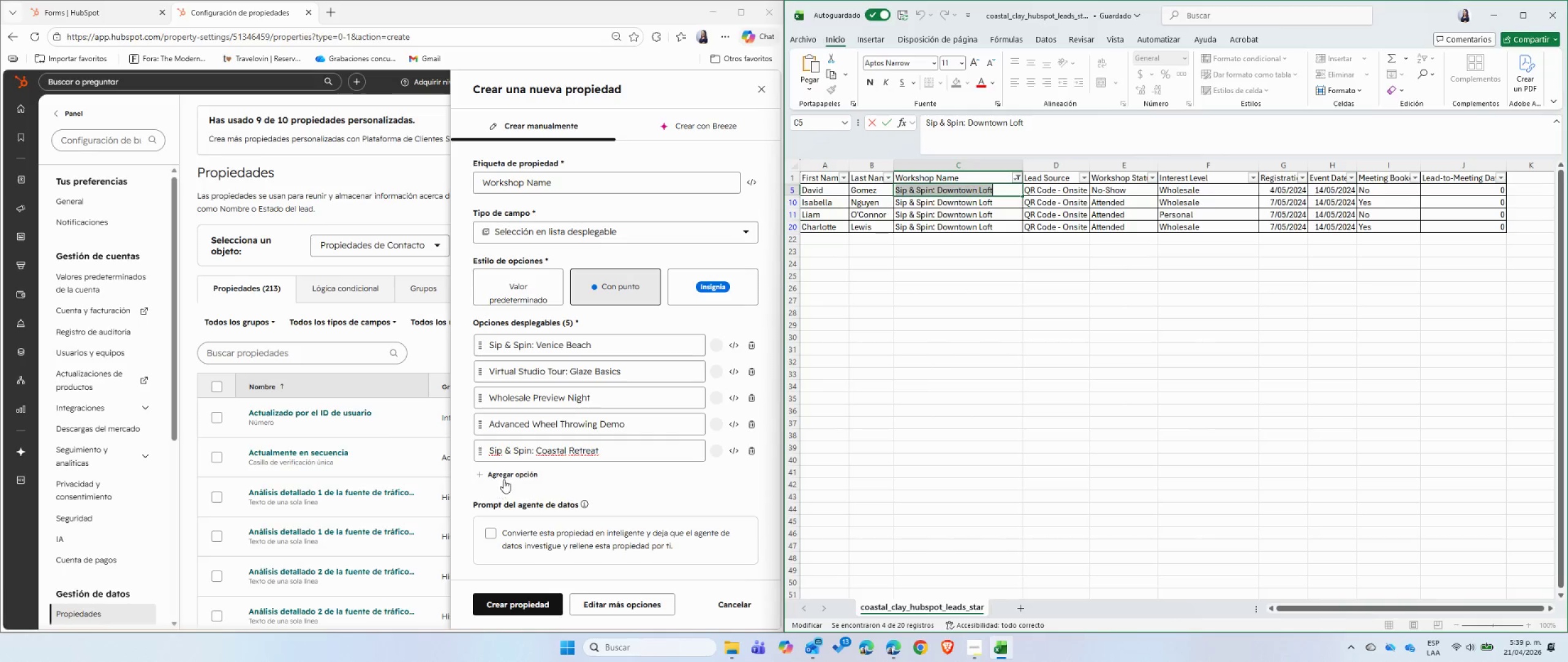 
left_click([503, 479])
 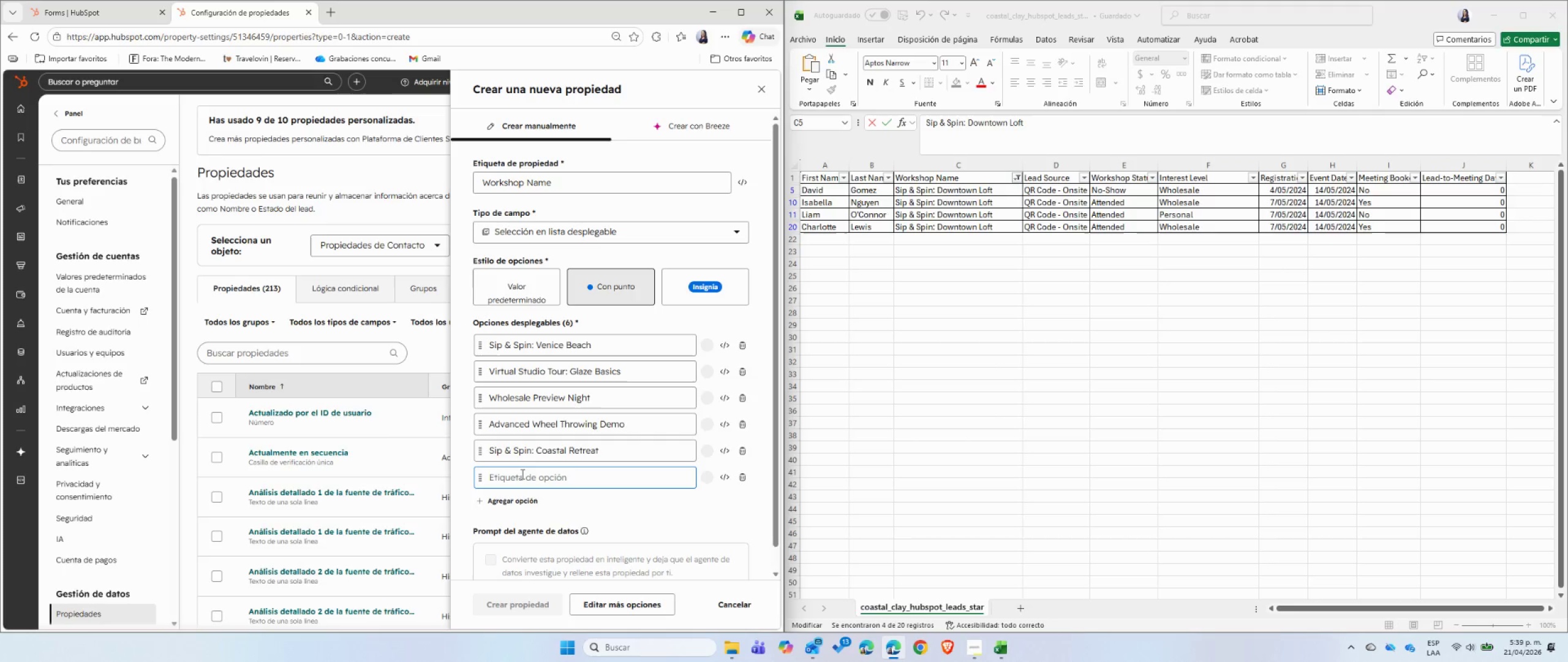 
key(Control+ControlLeft)
 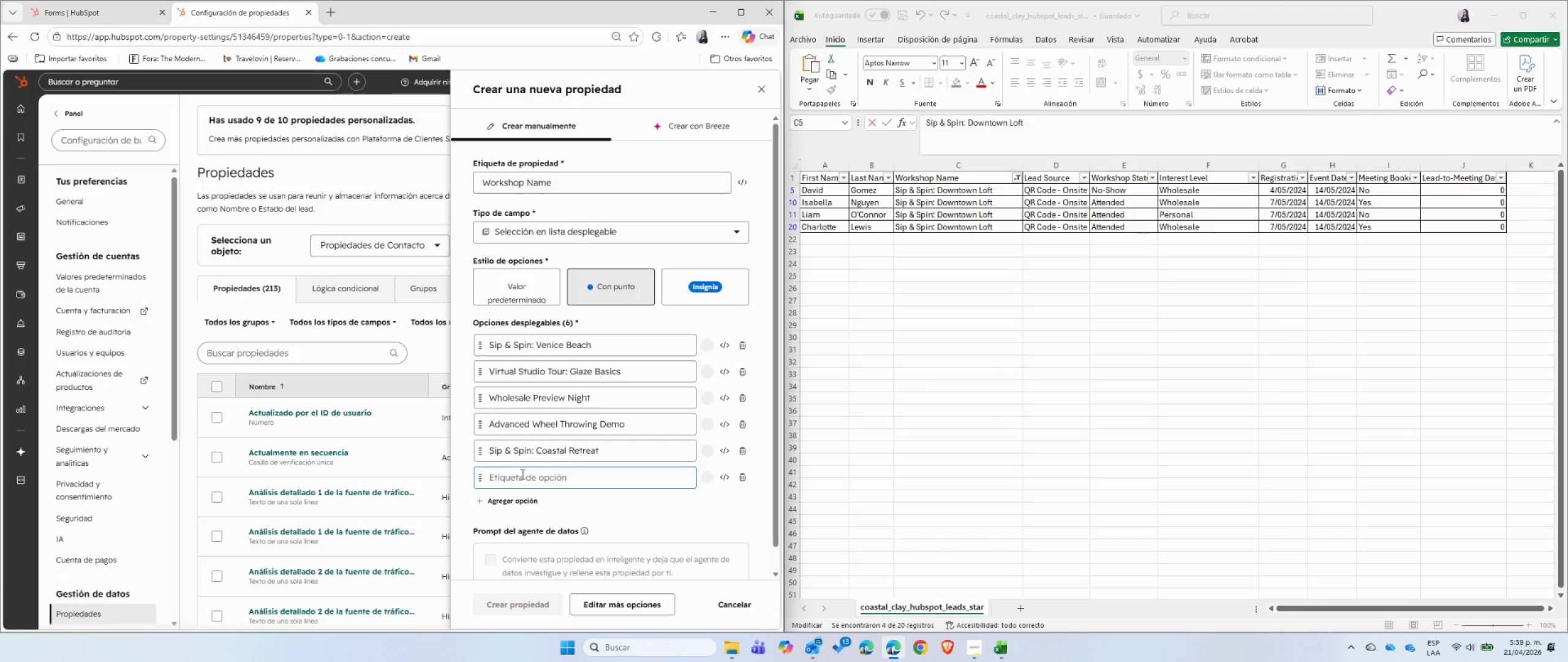 
key(Control+V)
 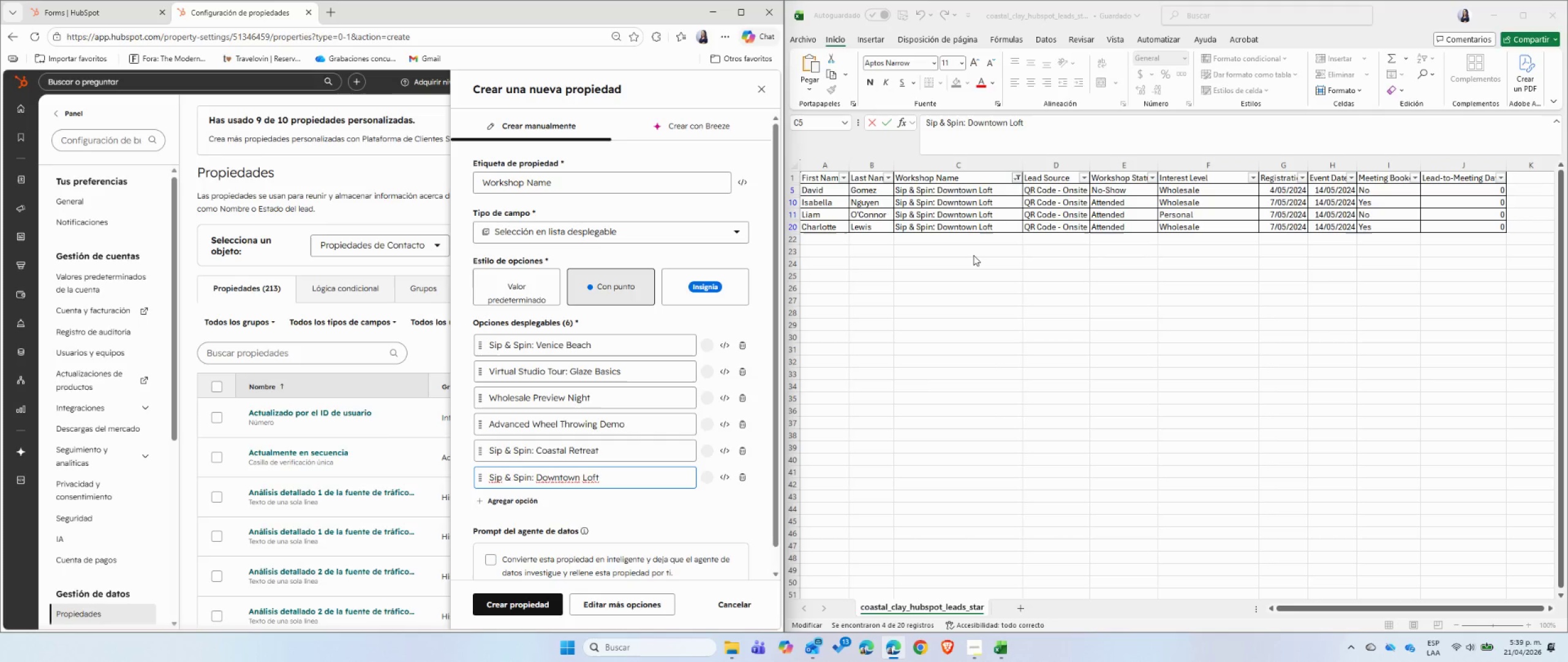 
left_click([1016, 177])
 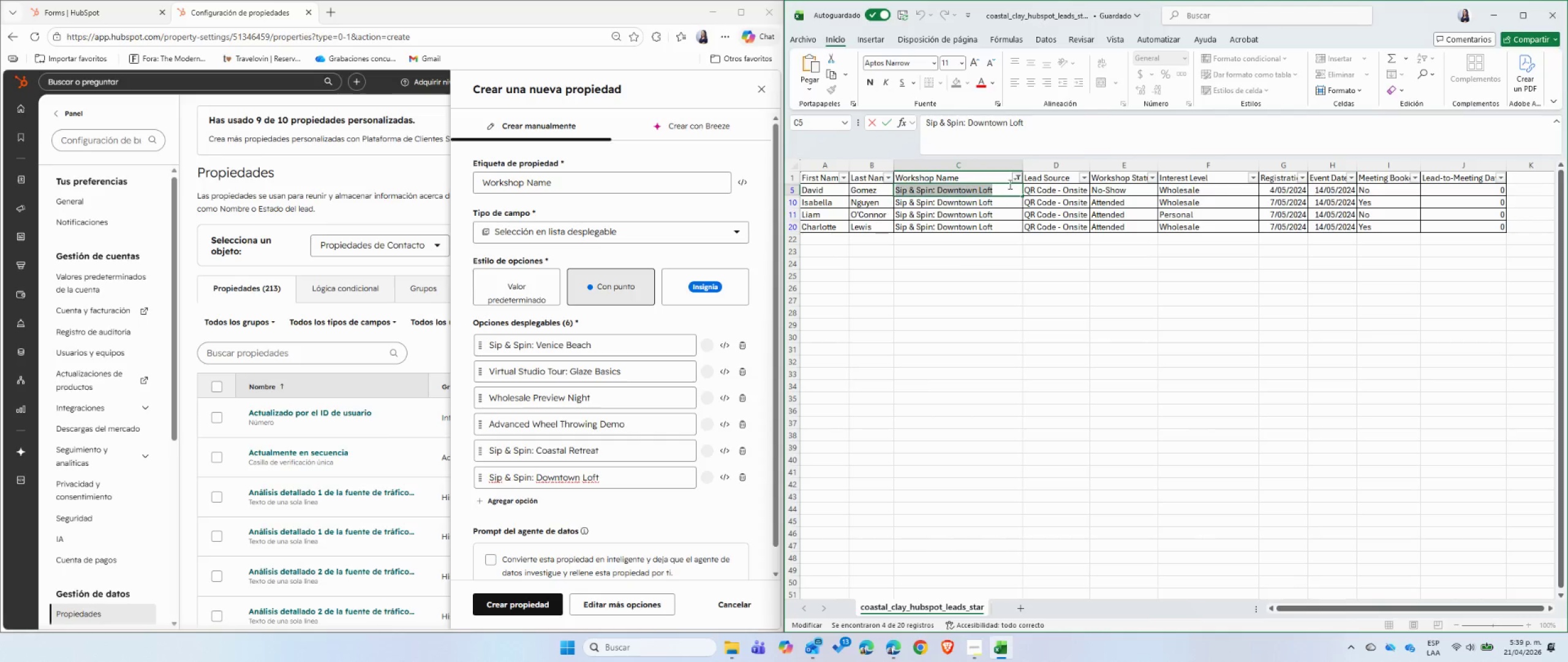 
left_click([1016, 178])
 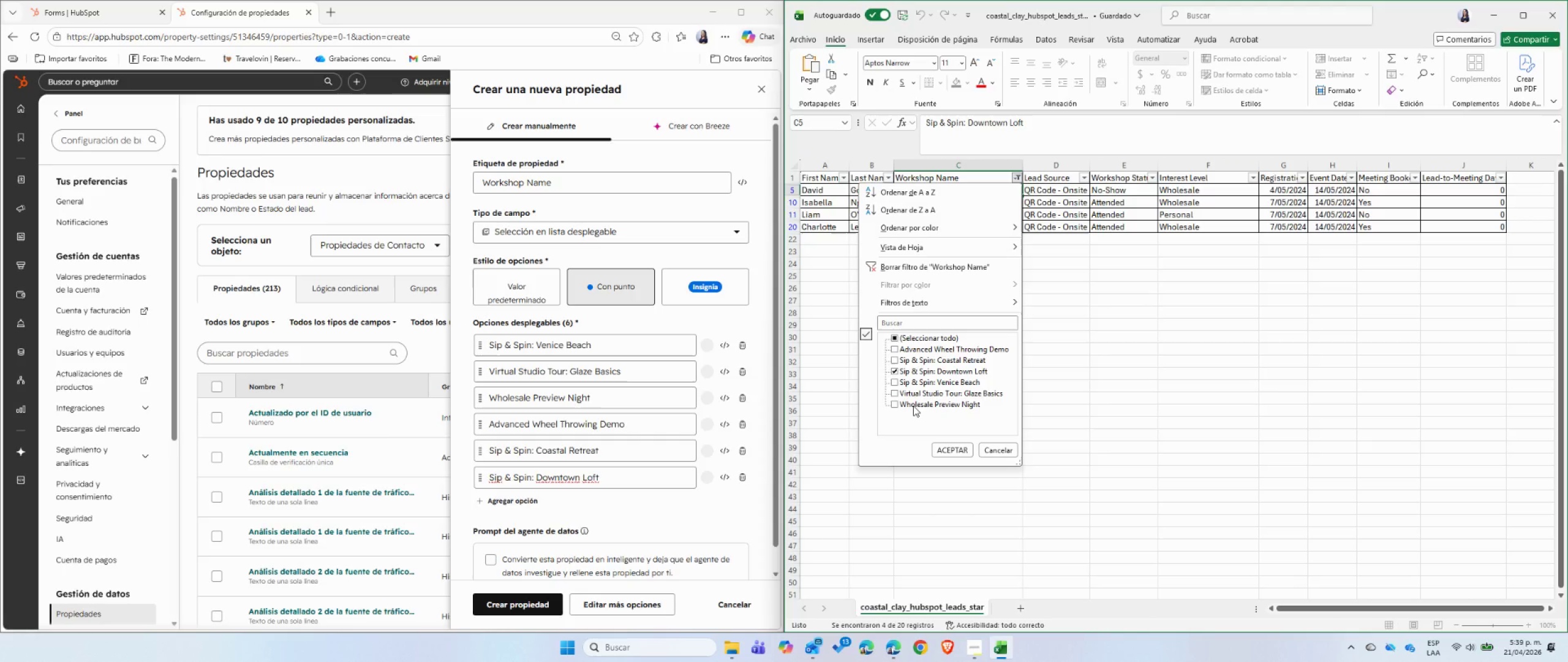 
wait(6.06)
 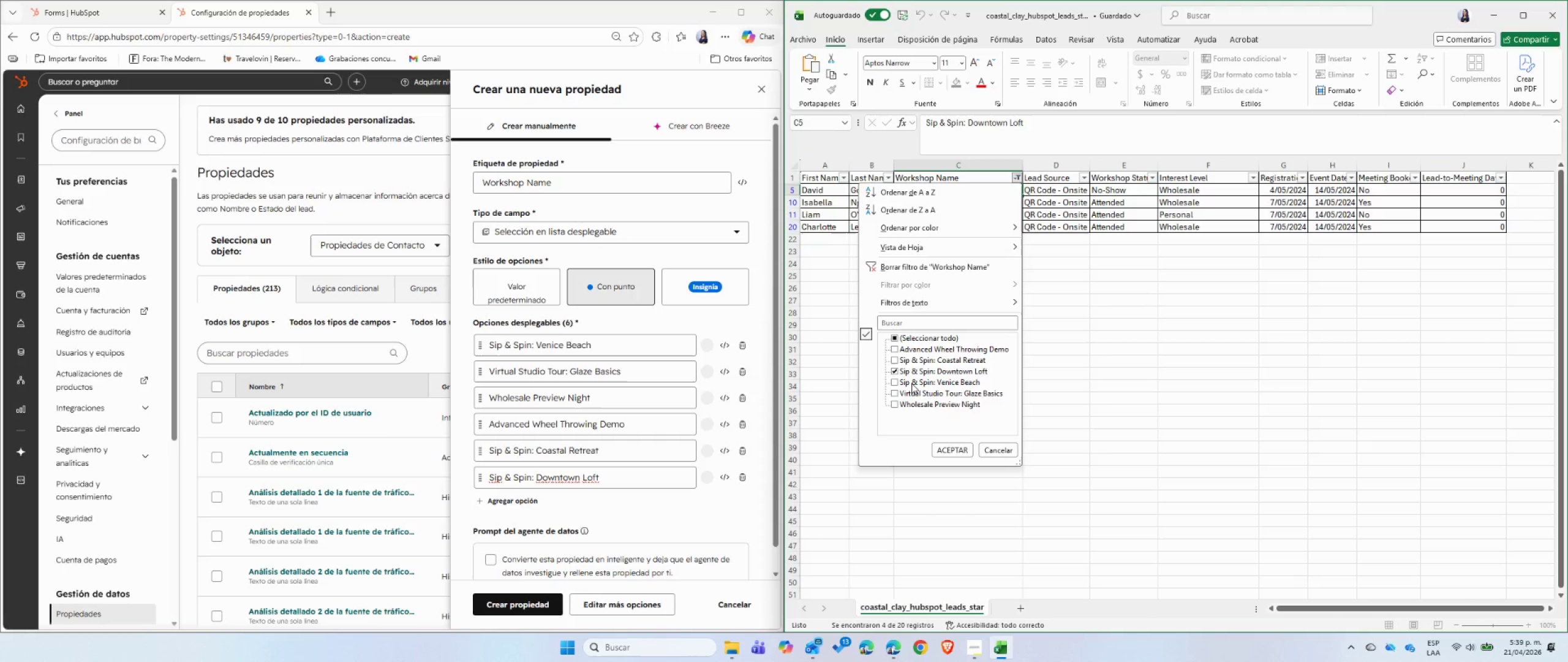 
left_click([906, 335])
 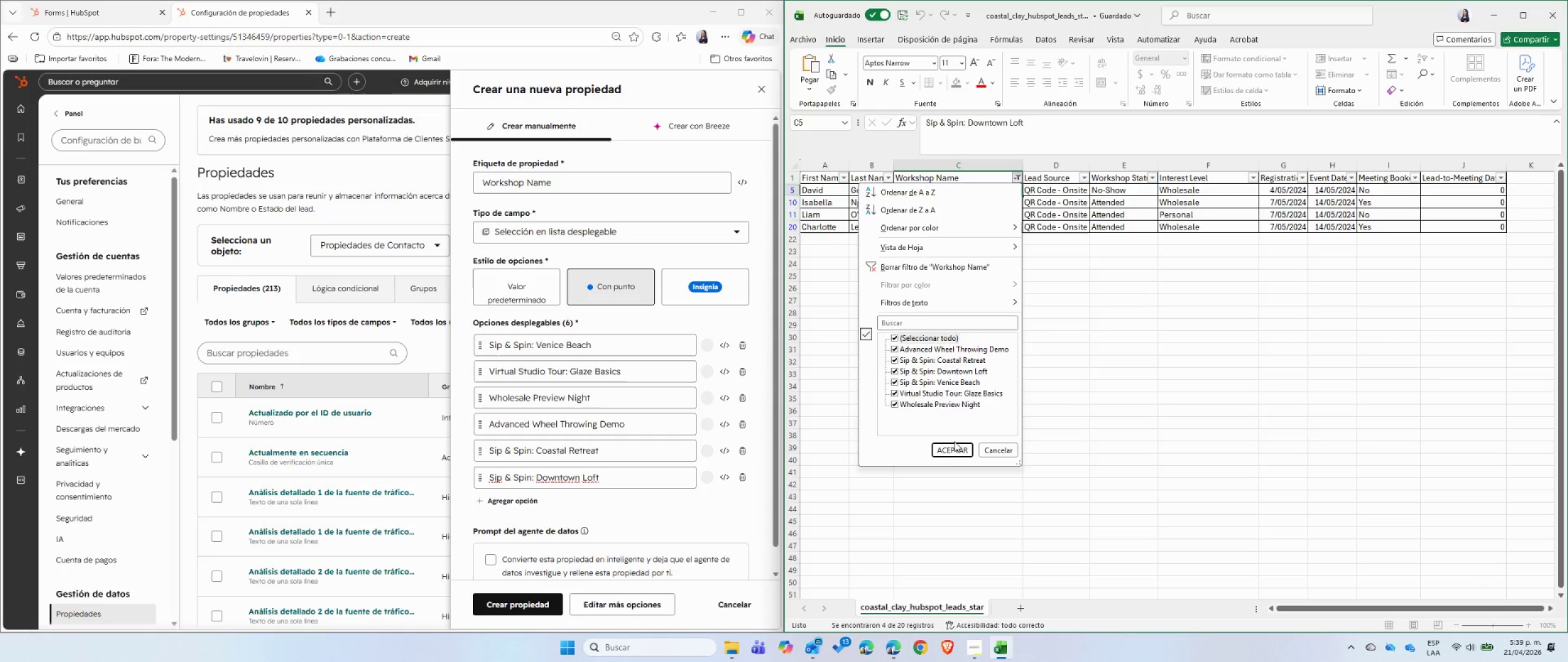 
left_click([953, 449])
 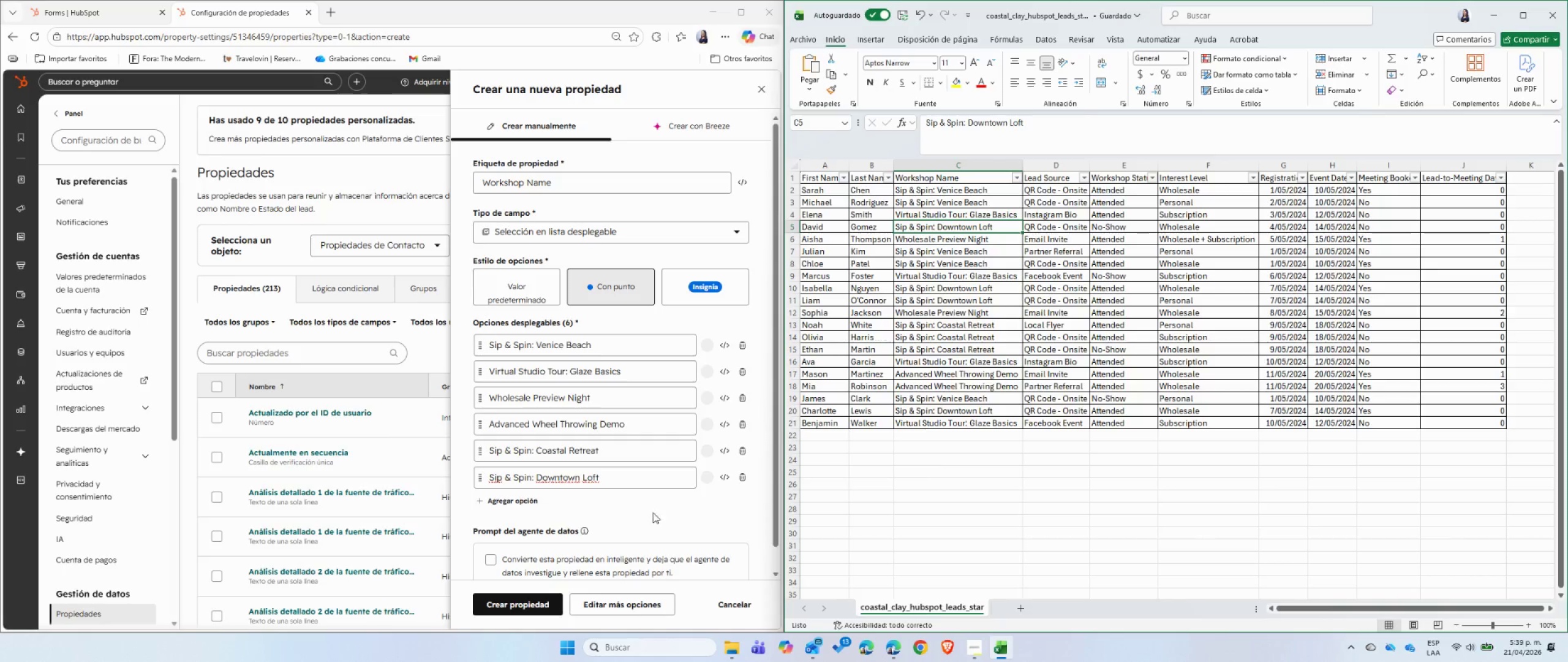 
left_click([625, 511])
 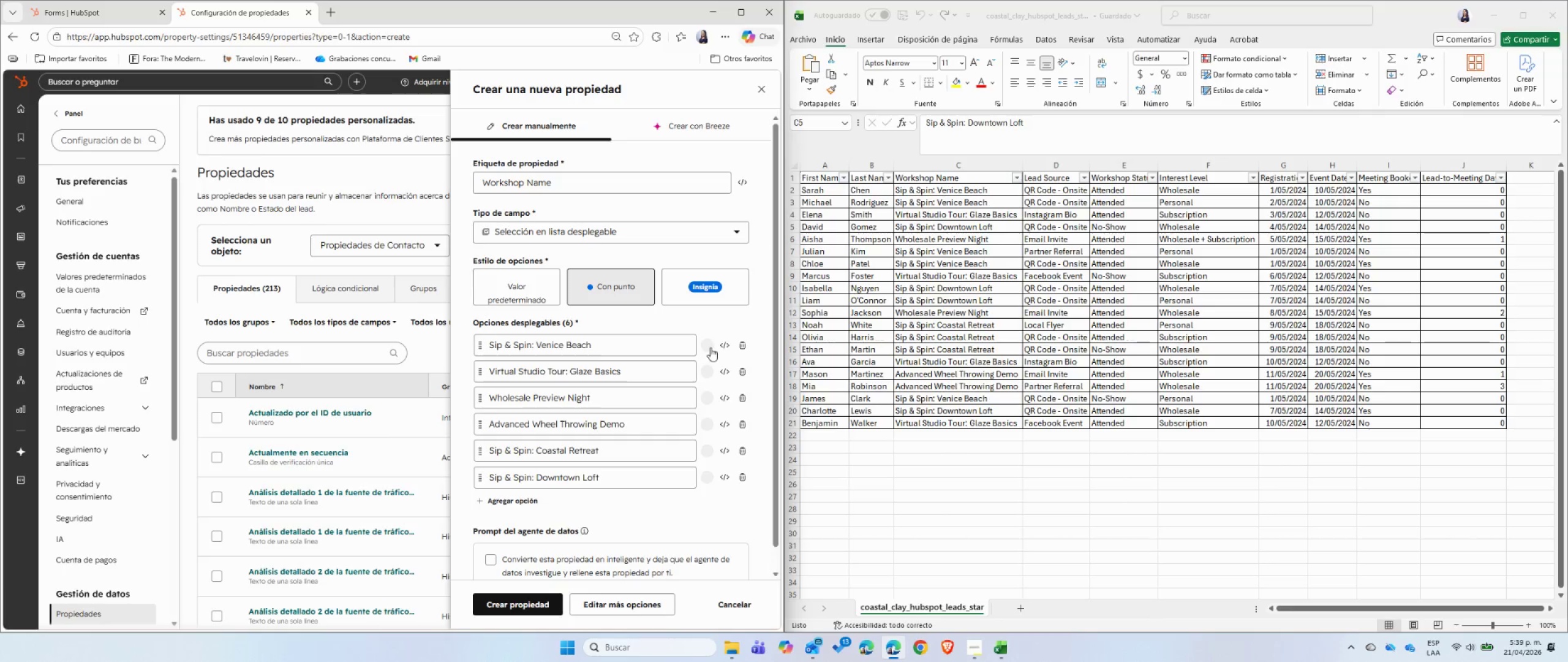 
left_click([704, 345])
 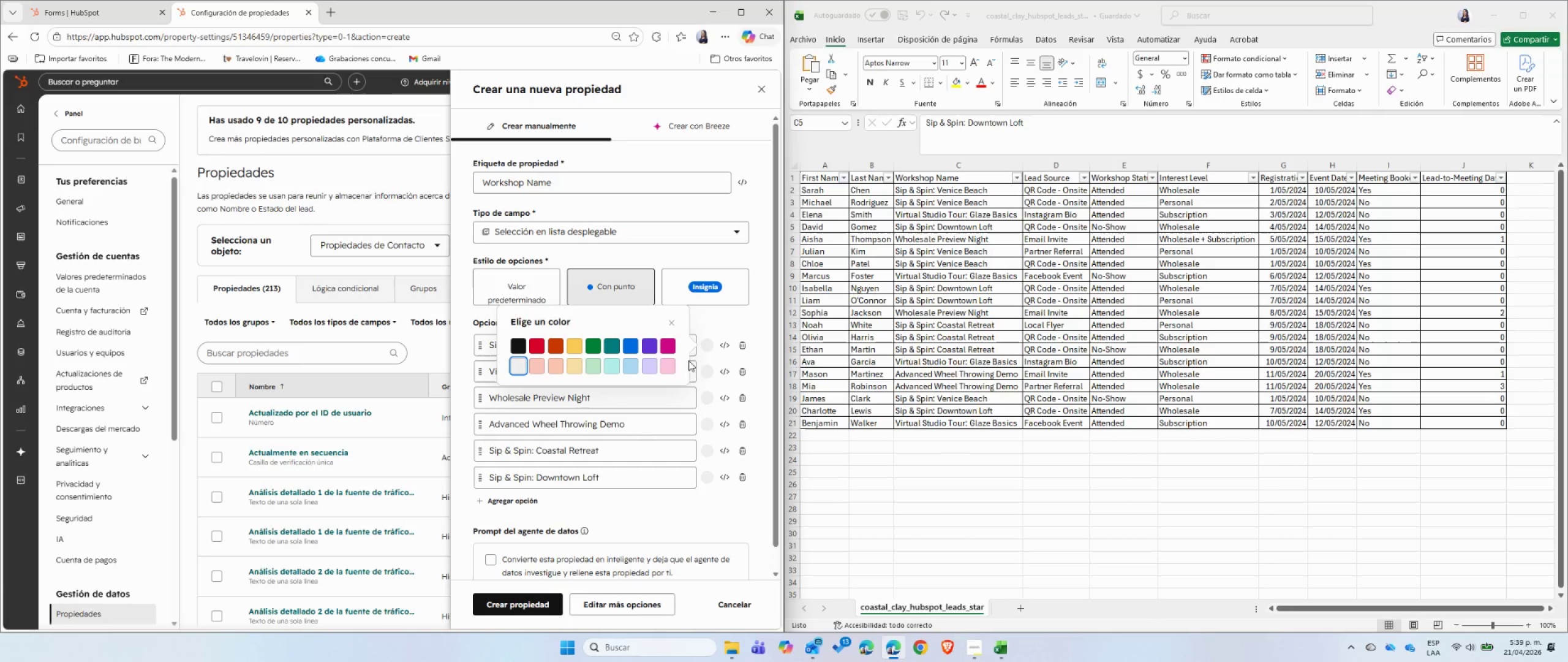 
left_click([668, 368])
 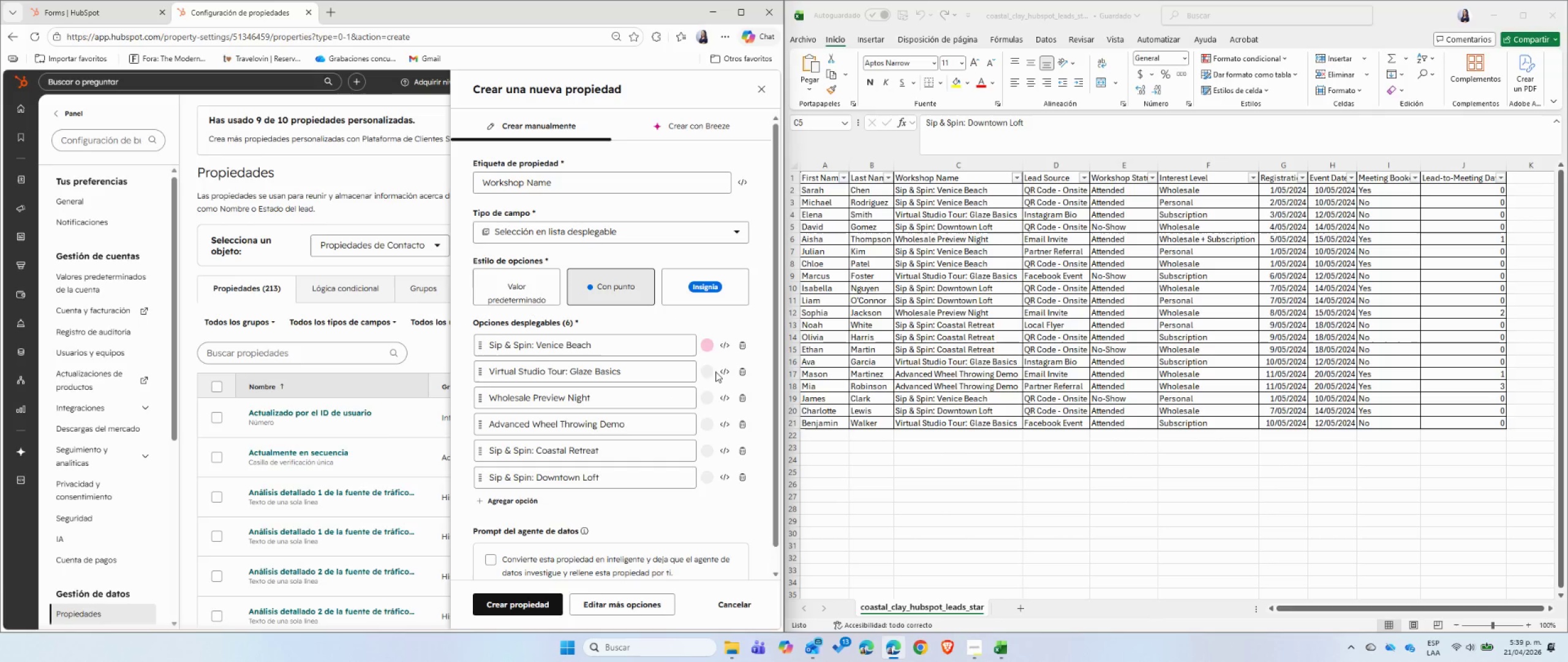 
left_click([711, 374])
 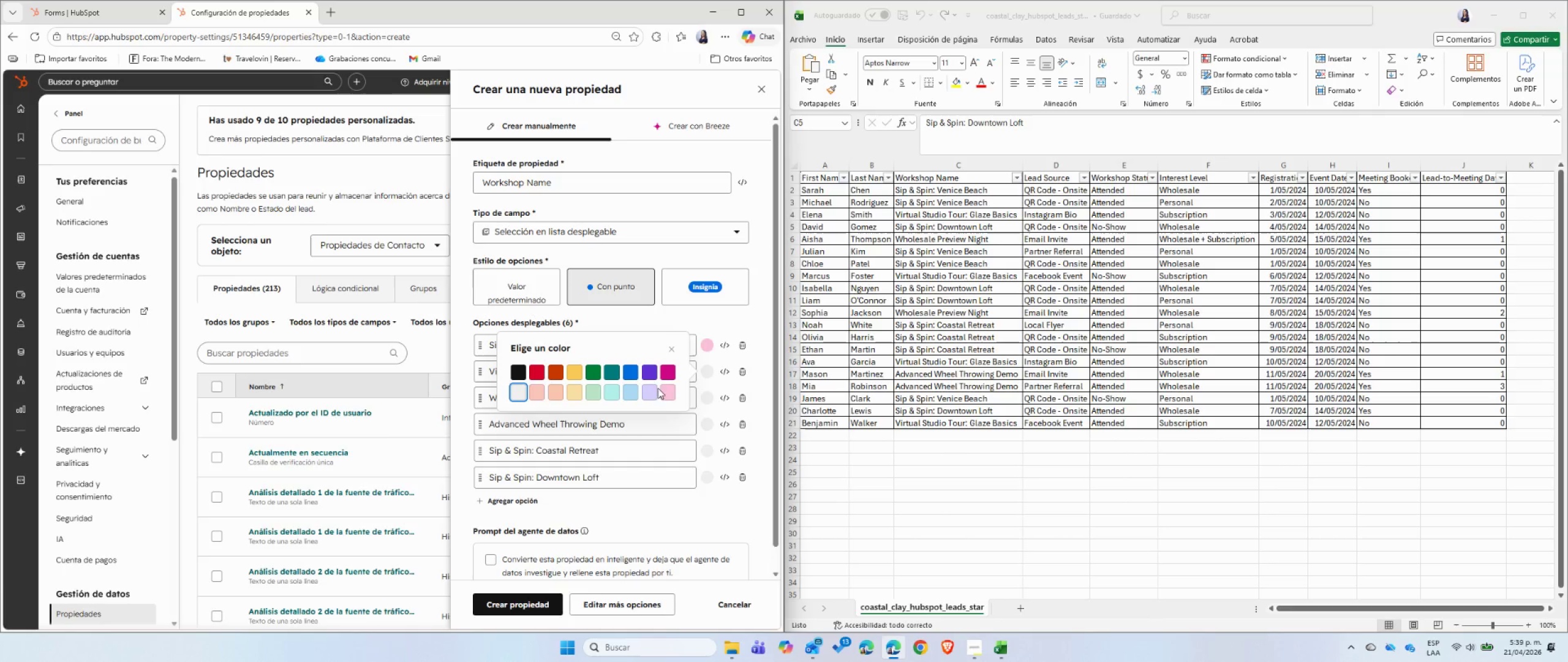 
left_click([649, 396])
 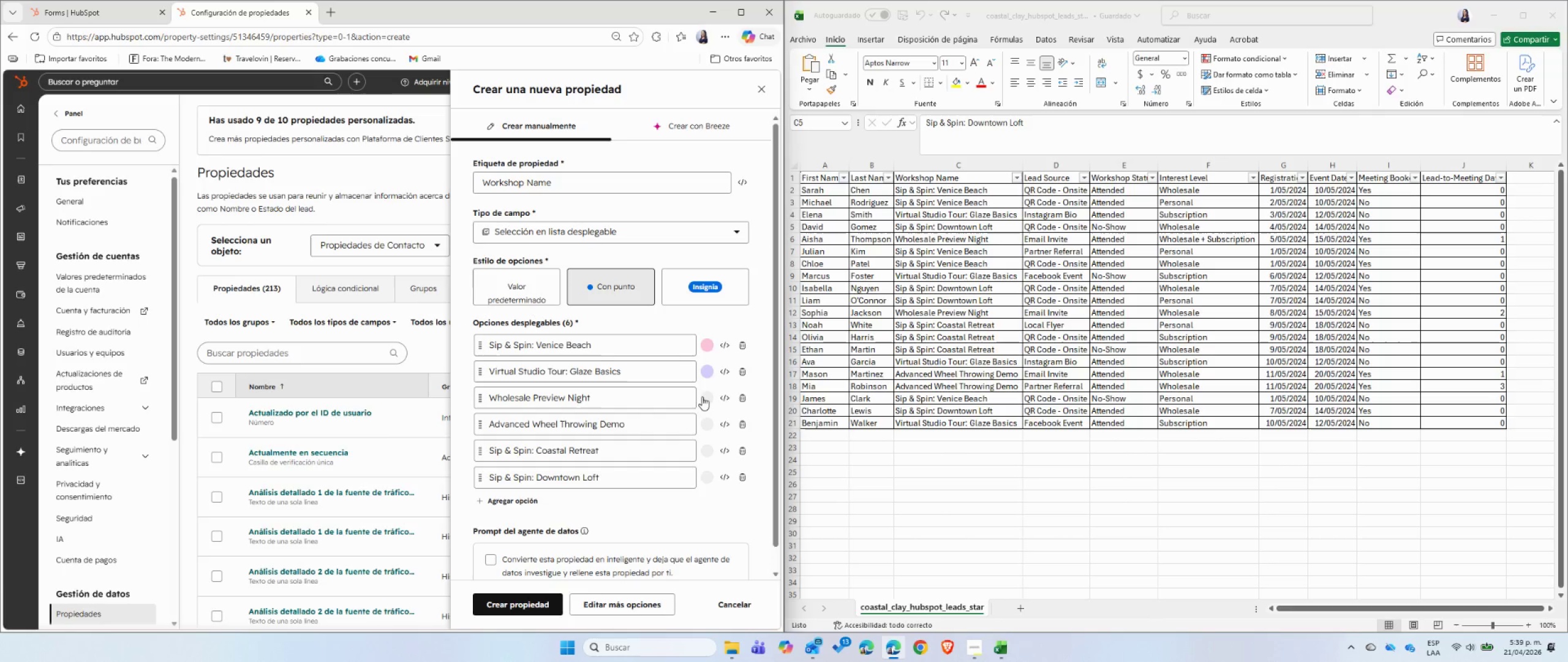 
left_click([705, 397])
 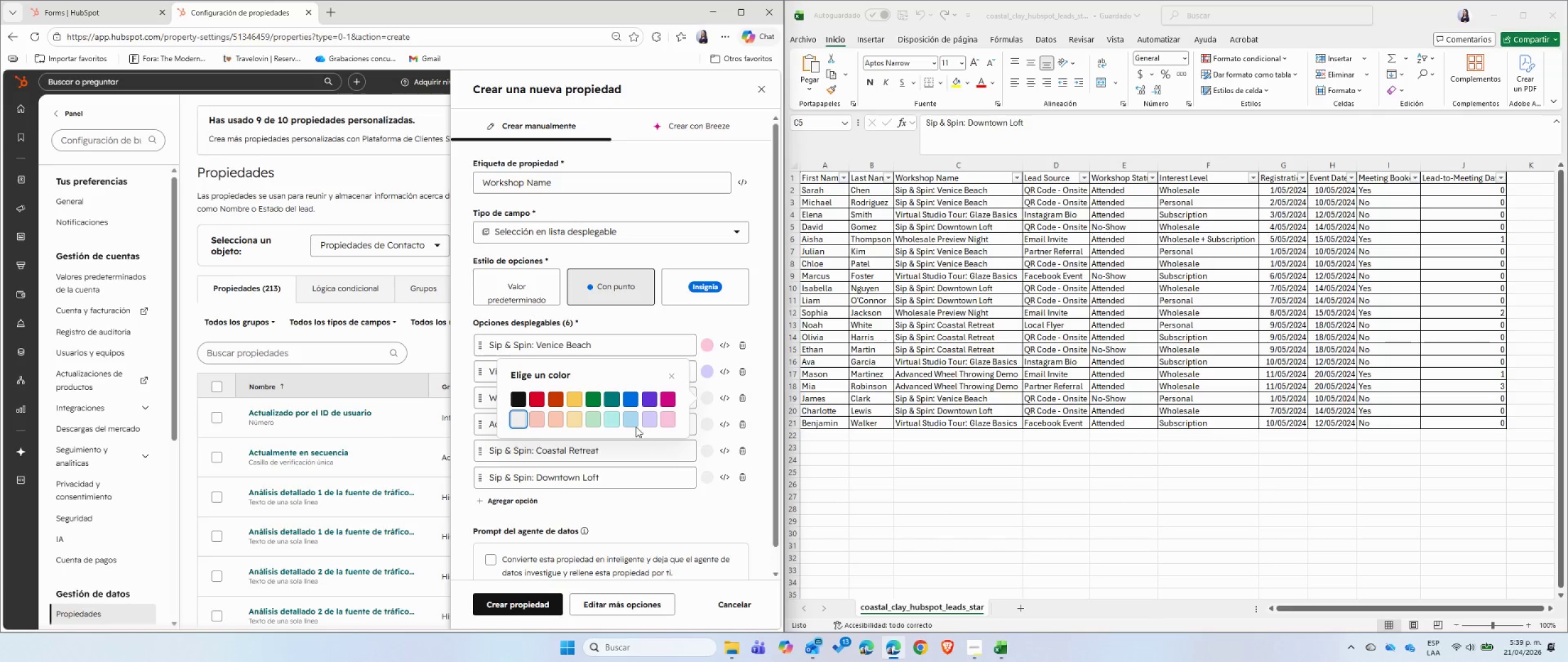 
left_click([634, 419])
 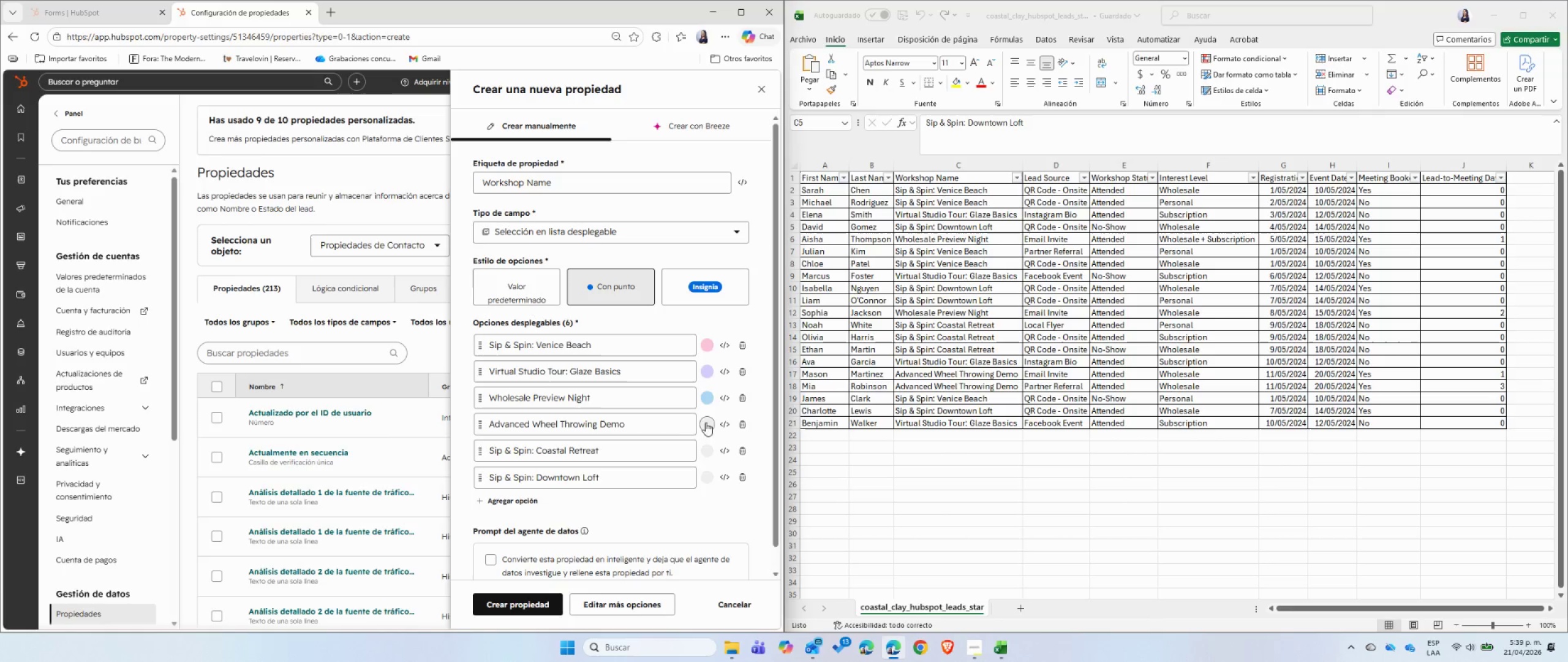 
left_click([706, 428])
 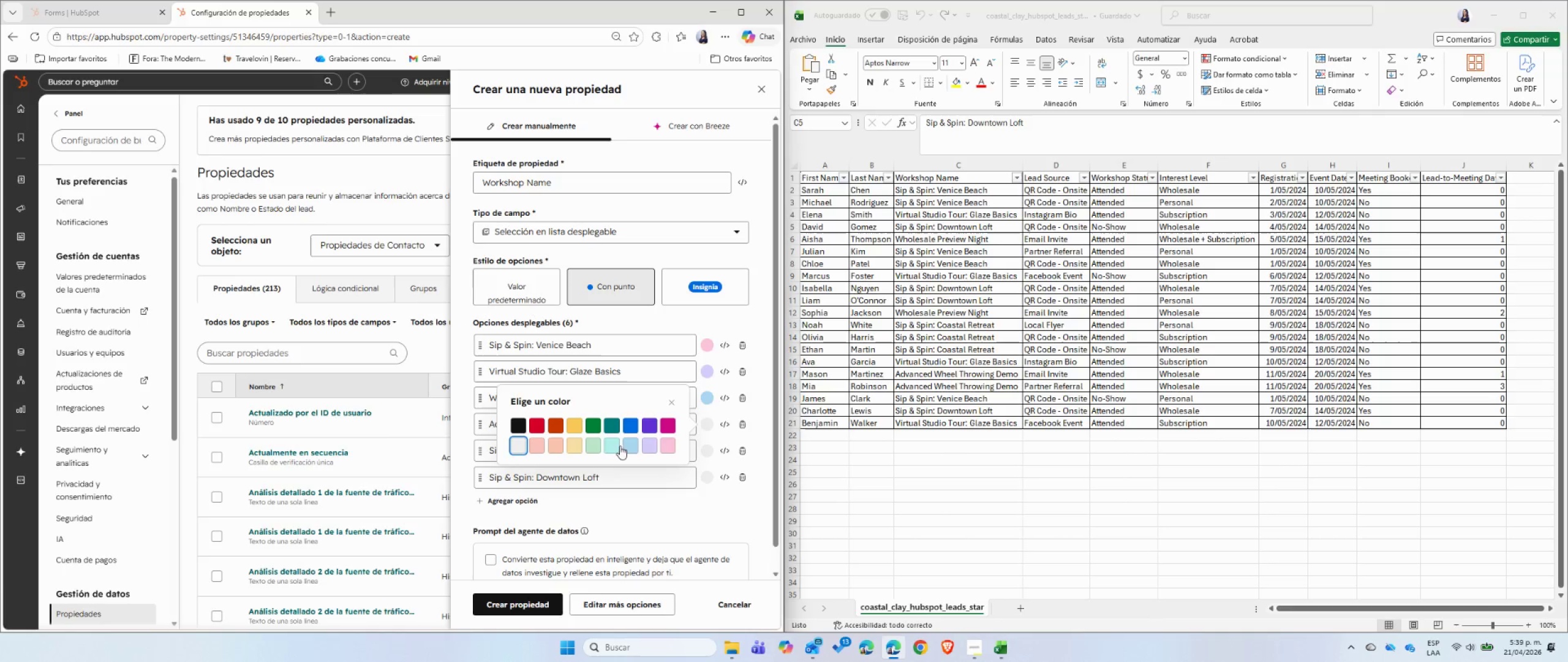 
left_click([613, 447])
 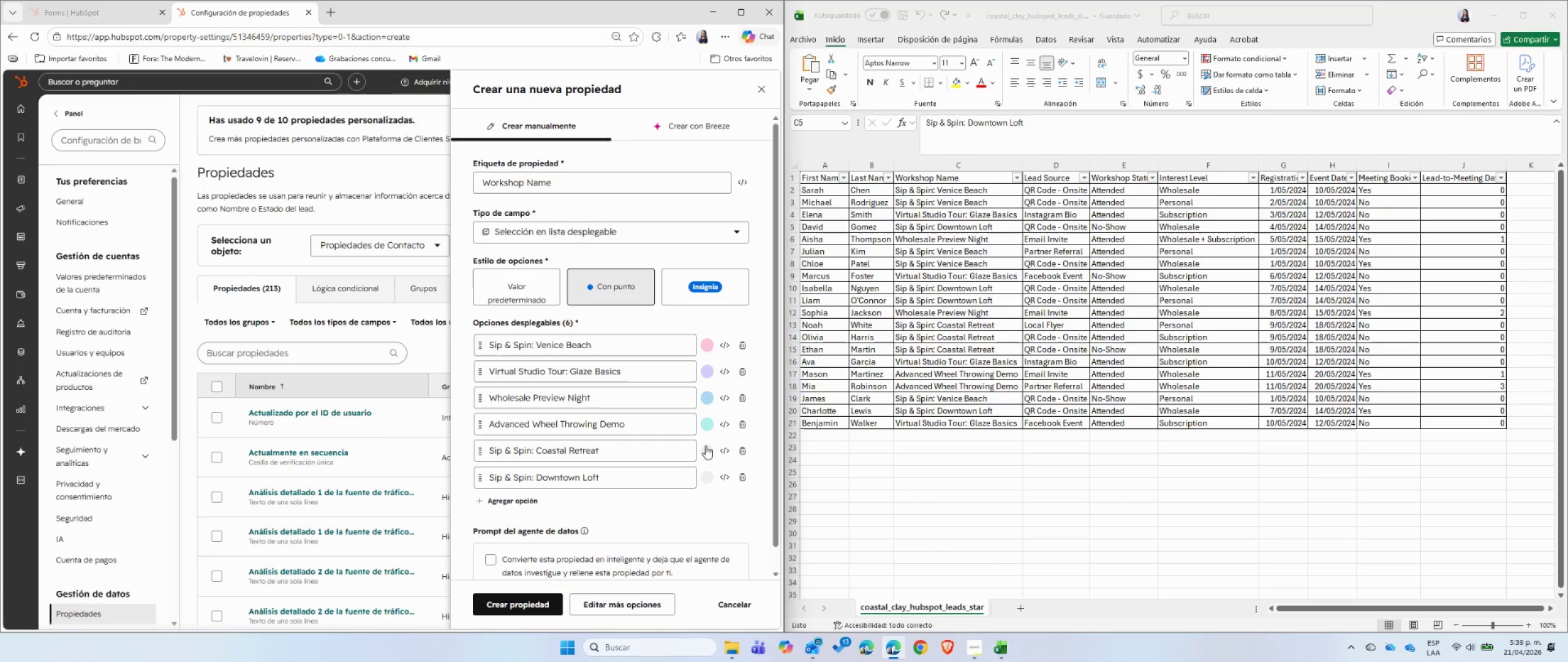 
left_click([704, 450])
 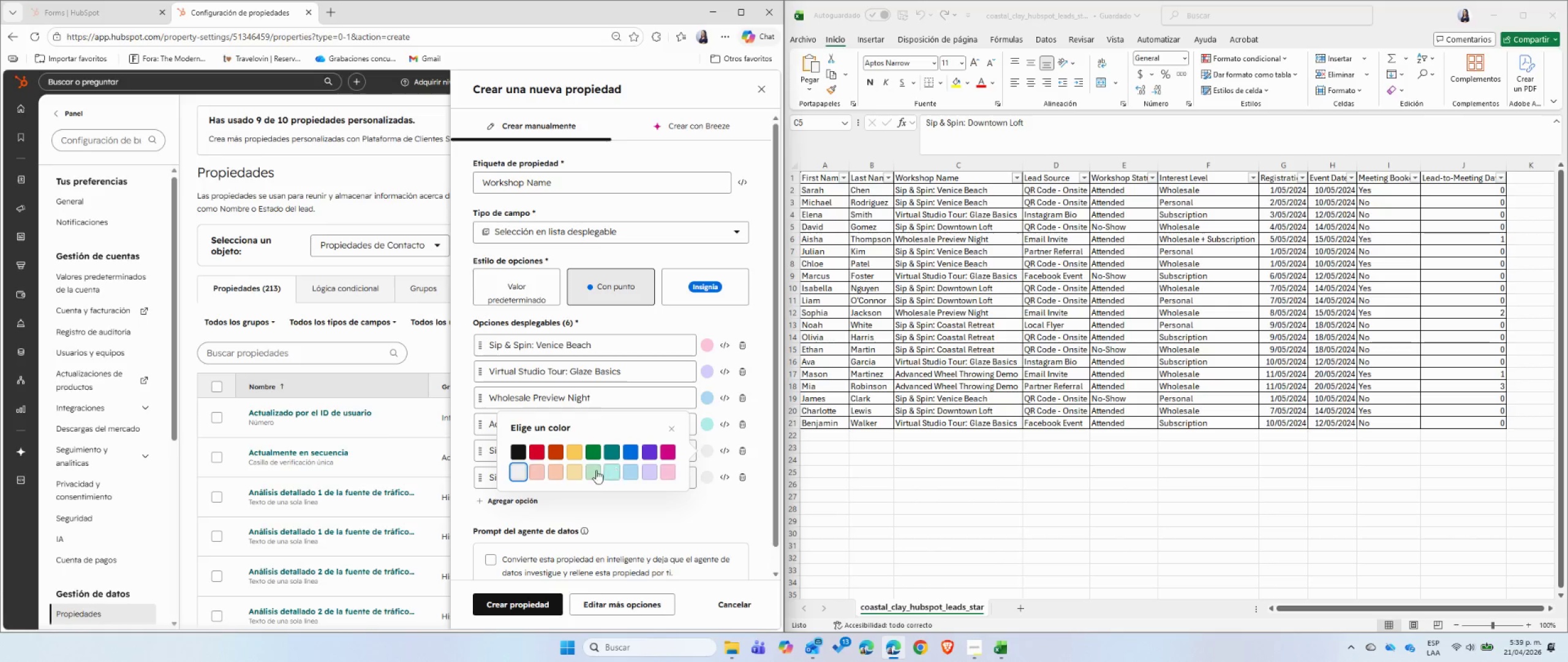 
left_click([593, 470])
 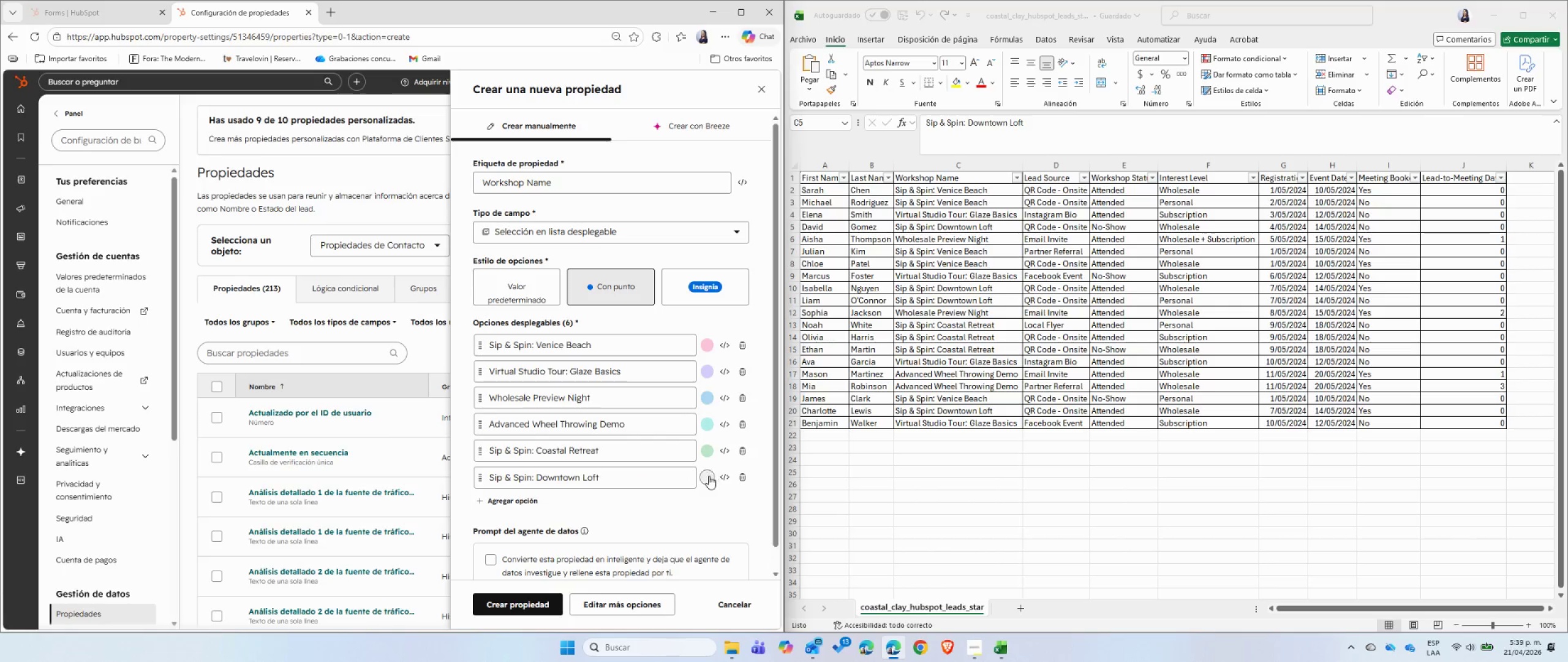 
left_click([709, 476])
 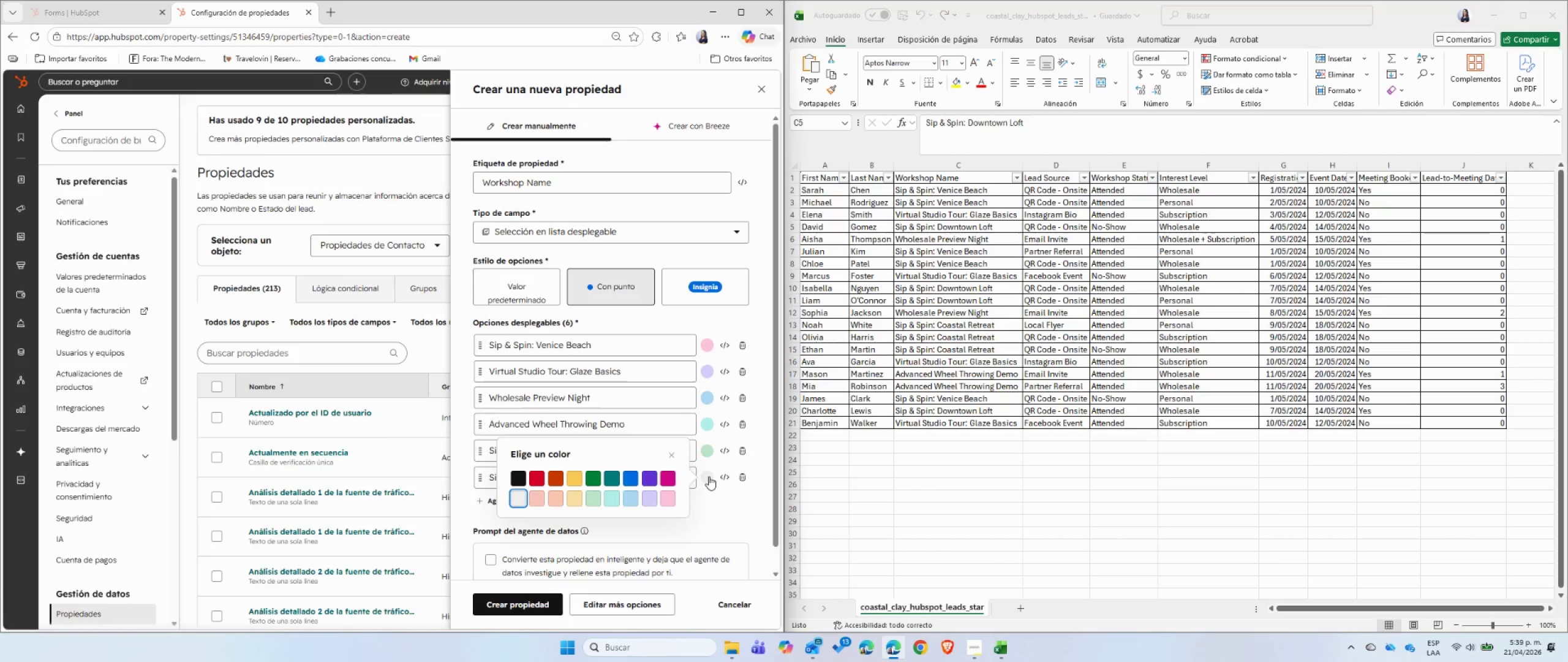 
left_click([574, 502])
 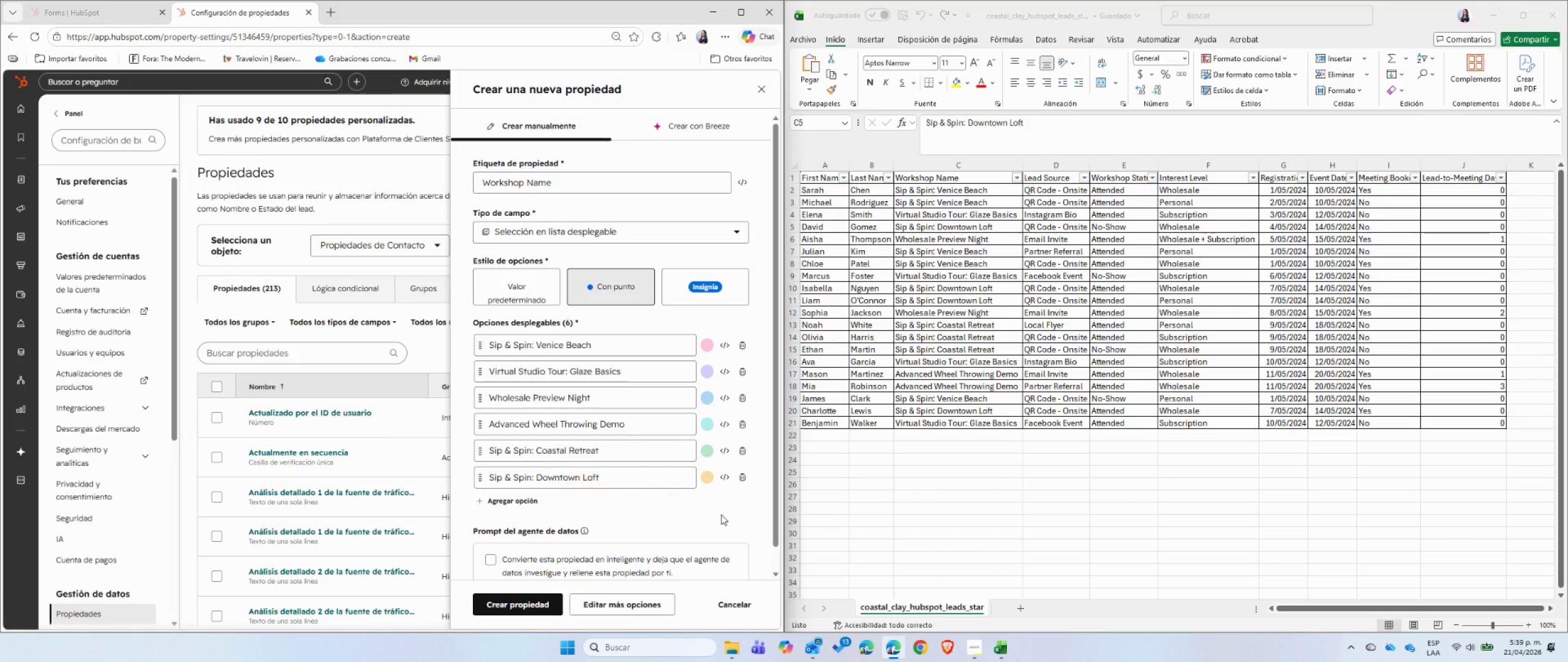 
left_click([722, 513])
 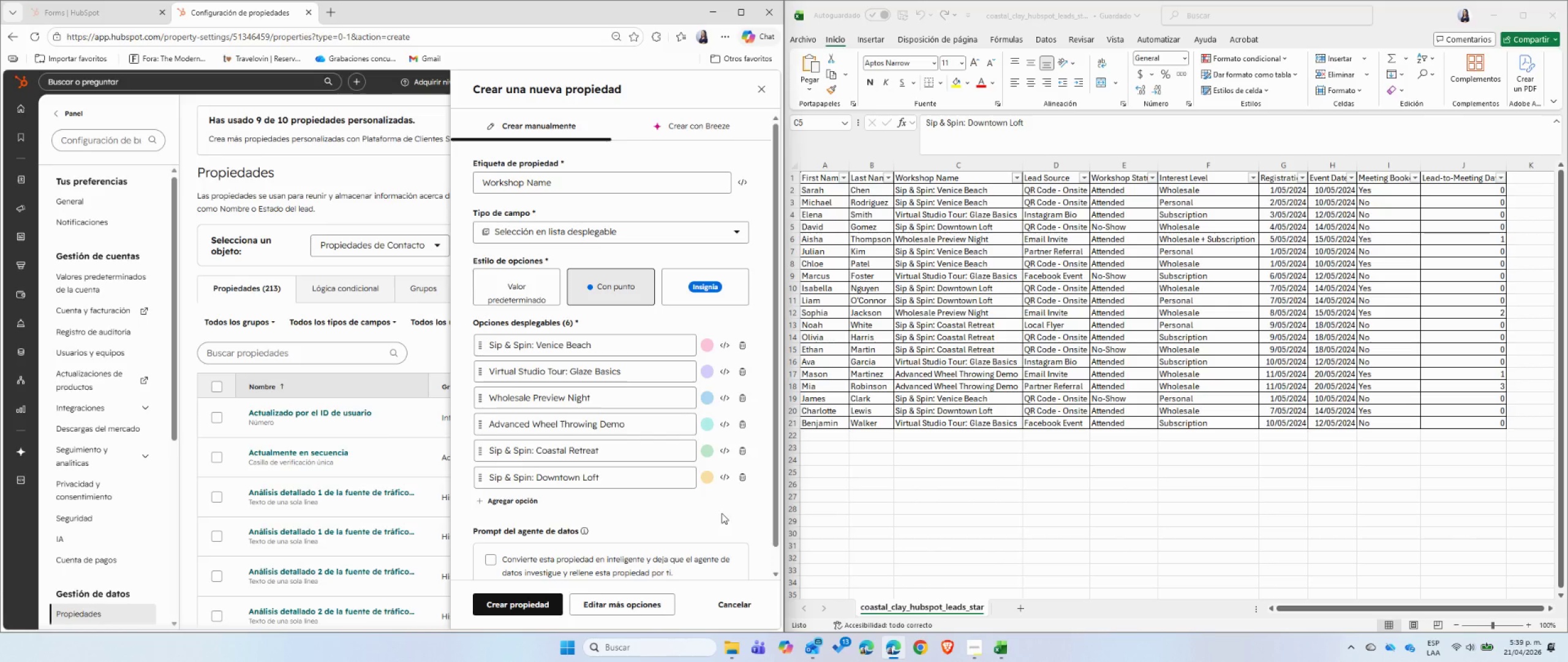 
scroll: coordinate [722, 513], scroll_direction: down, amount: 3.0
 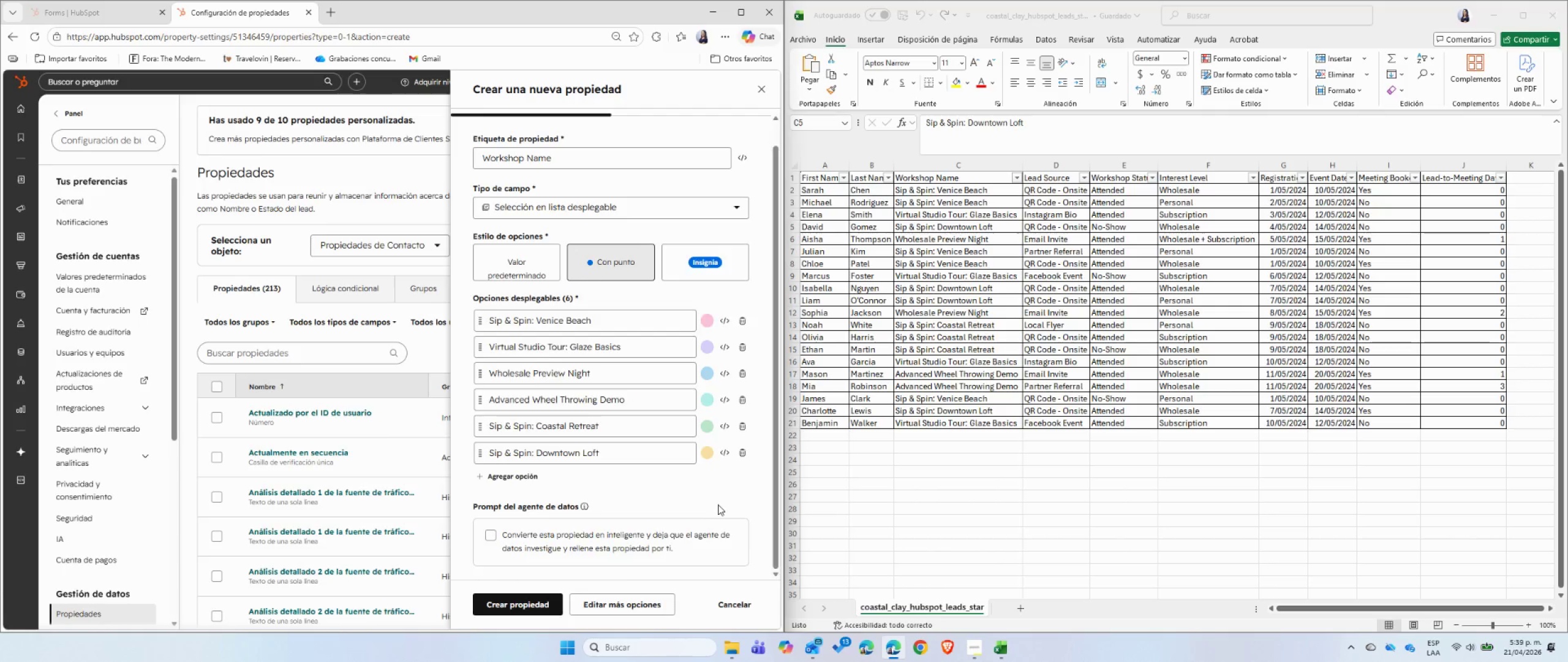 
scroll: coordinate [718, 504], scroll_direction: up, amount: 5.0
 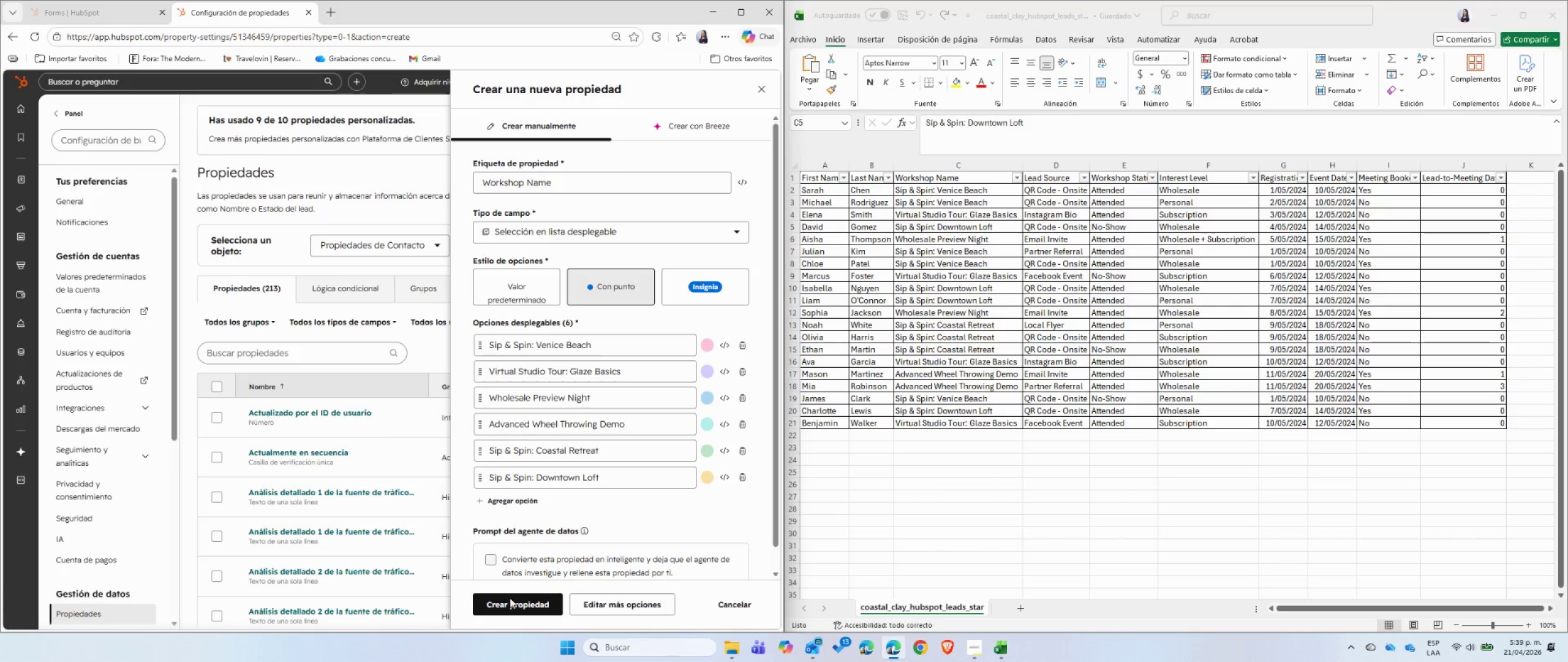 
left_click([510, 602])
 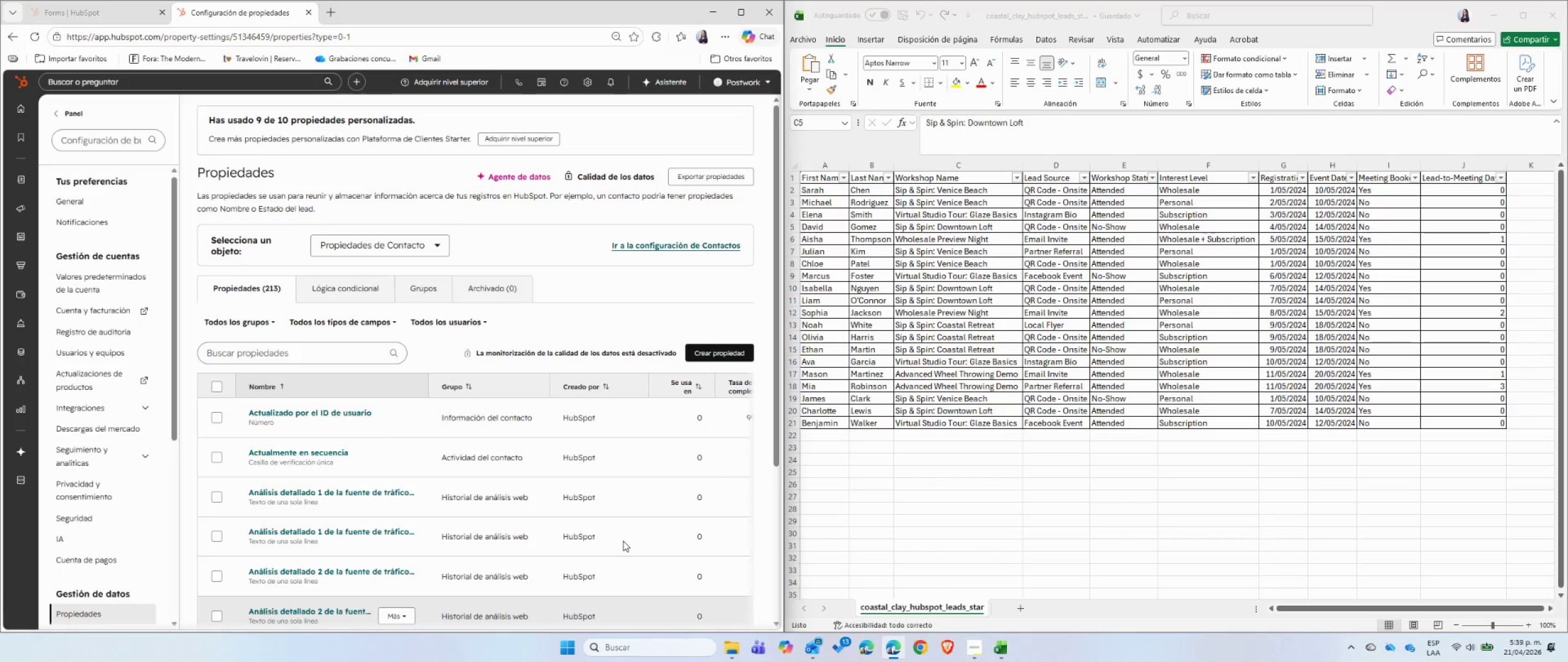 
left_click([991, 441])
 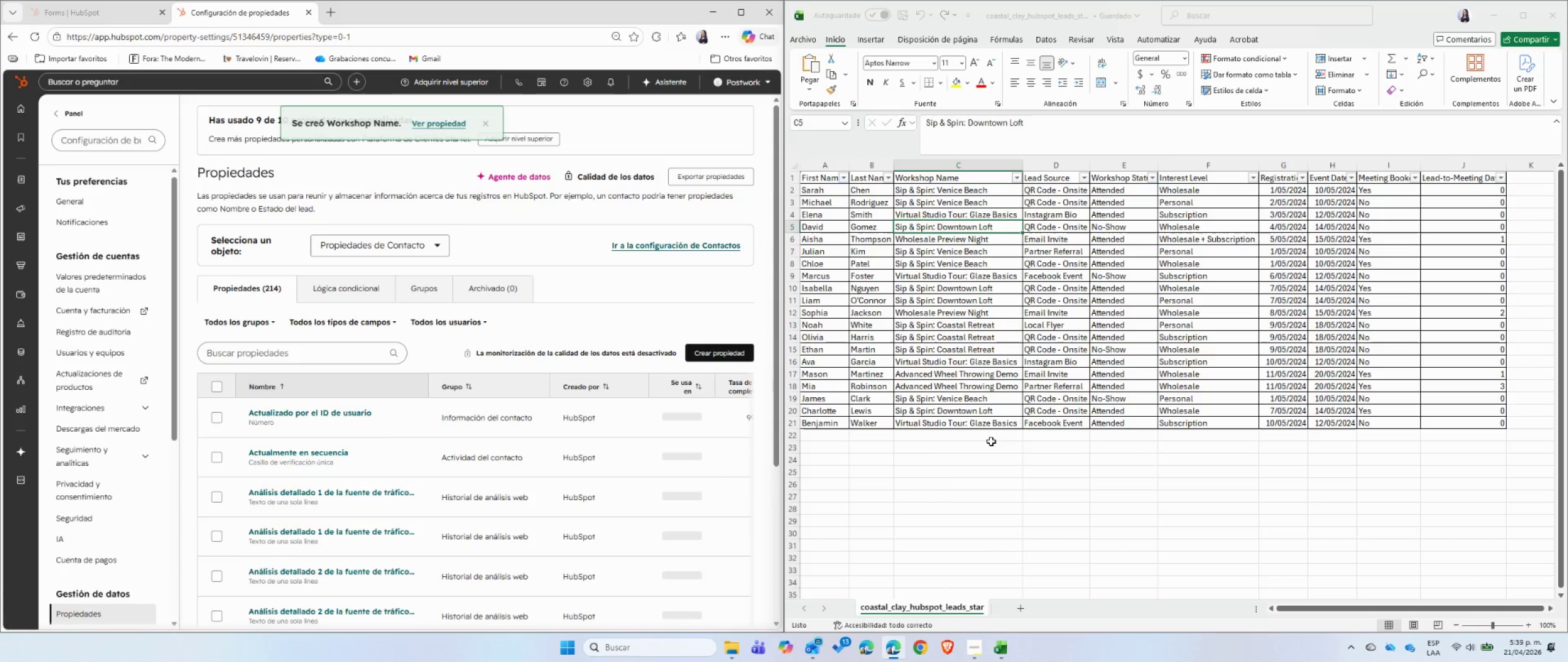 
left_click([988, 402])
 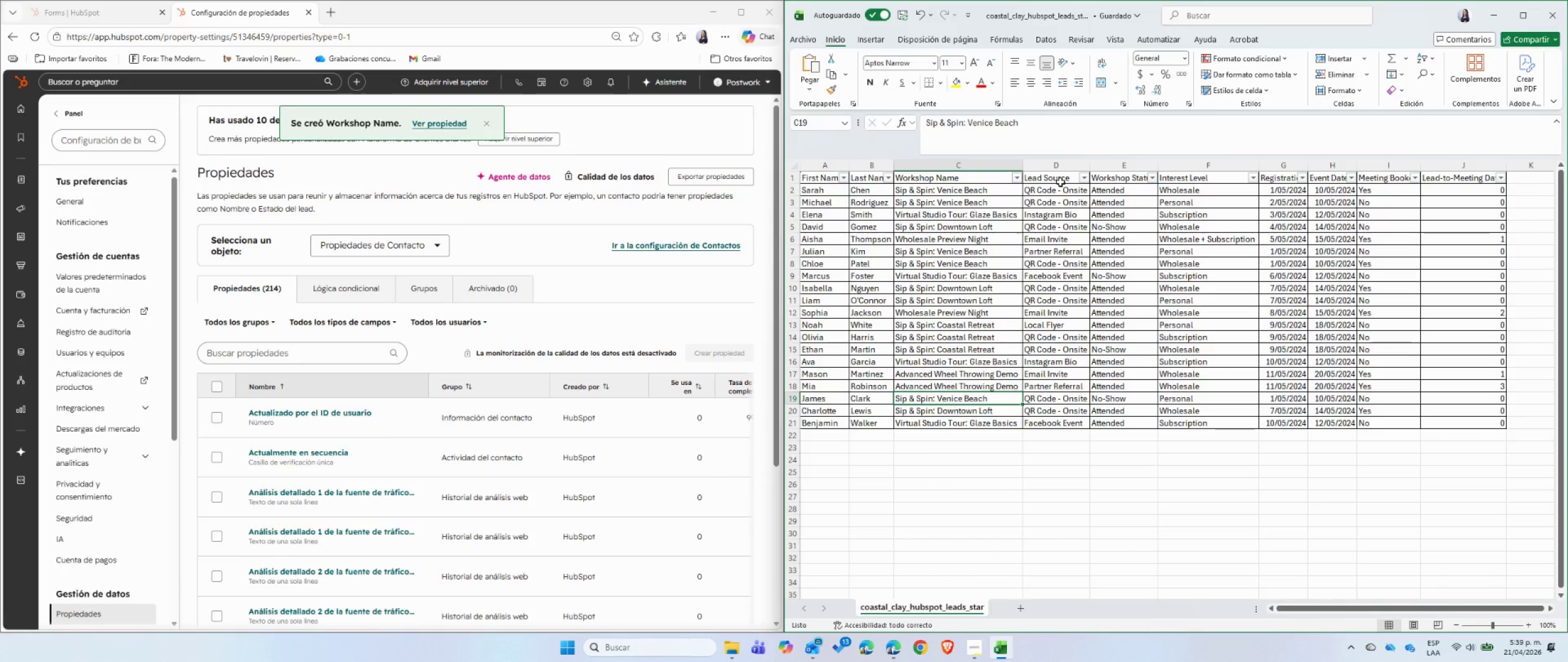 
left_click_drag(start_coordinate=[1060, 182], to_coordinate=[1460, 167])
 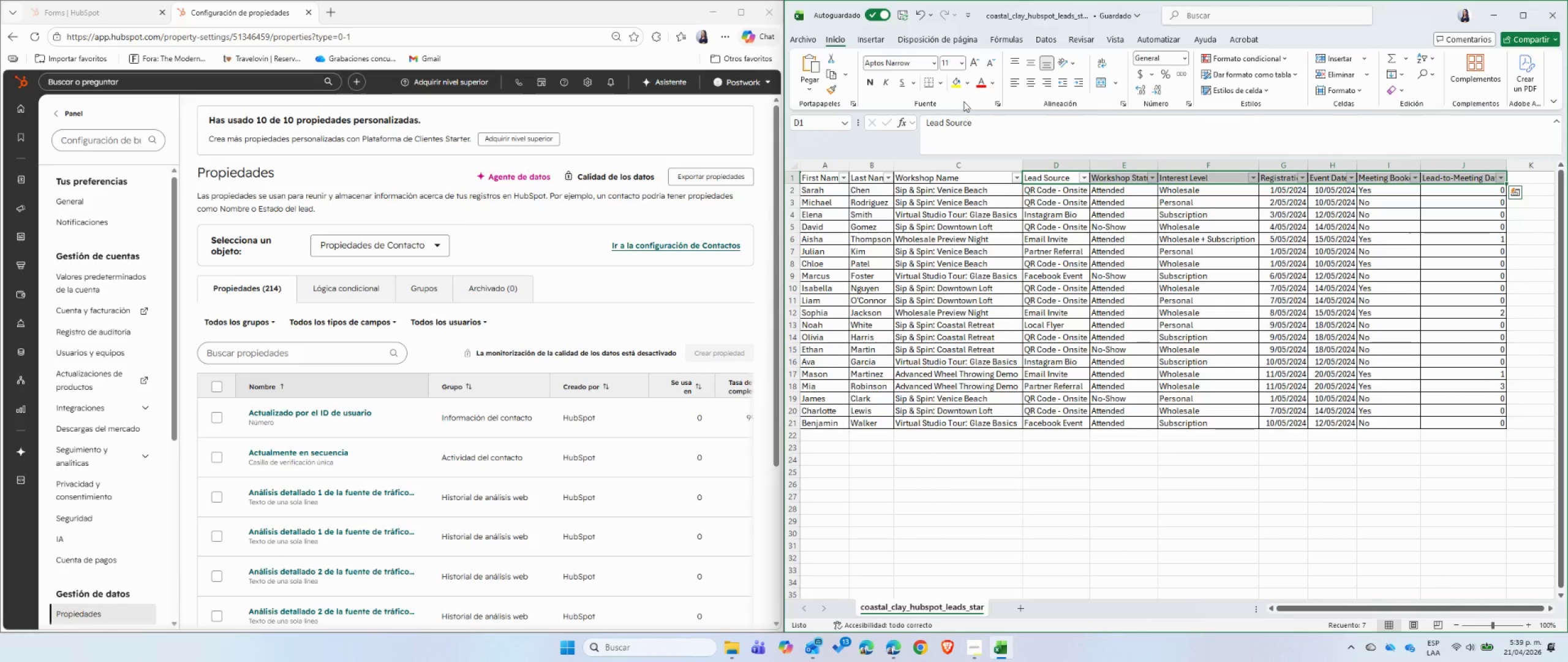 
left_click([958, 87])
 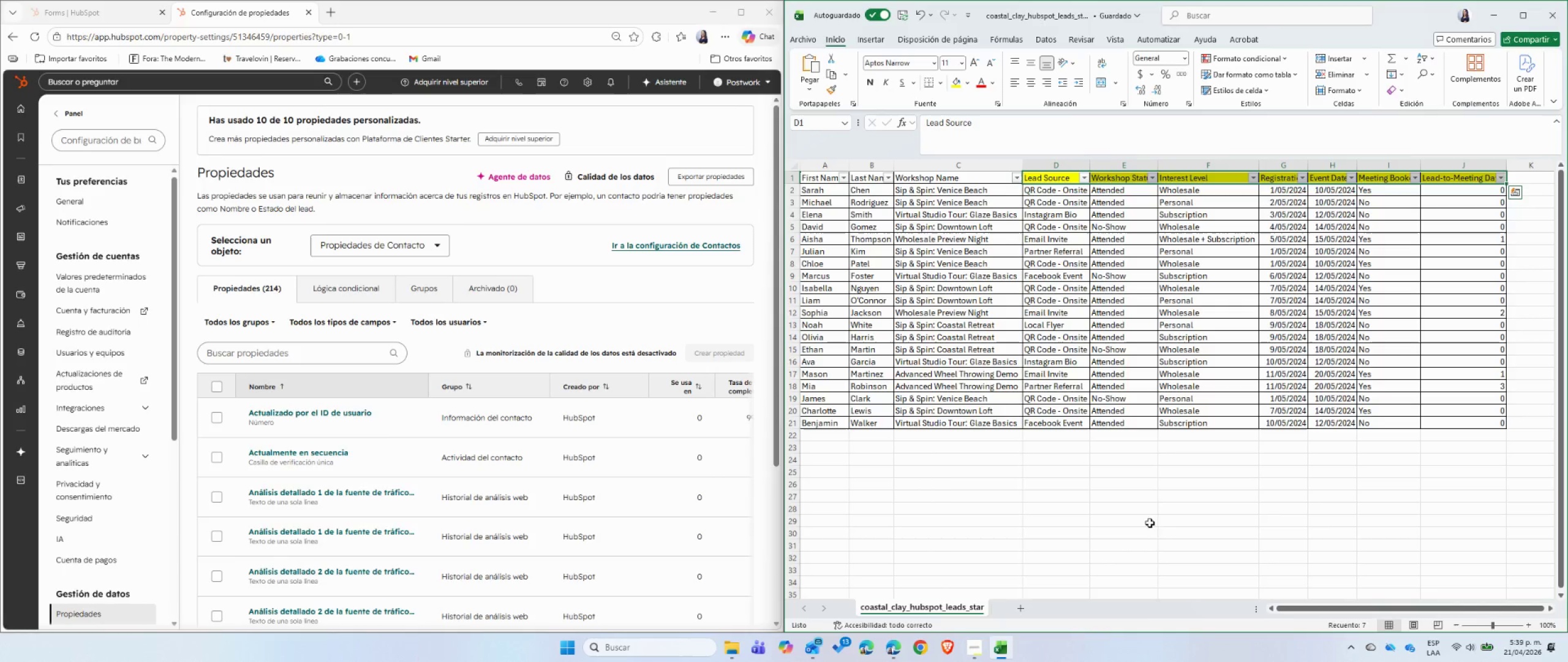 
left_click([1161, 537])
 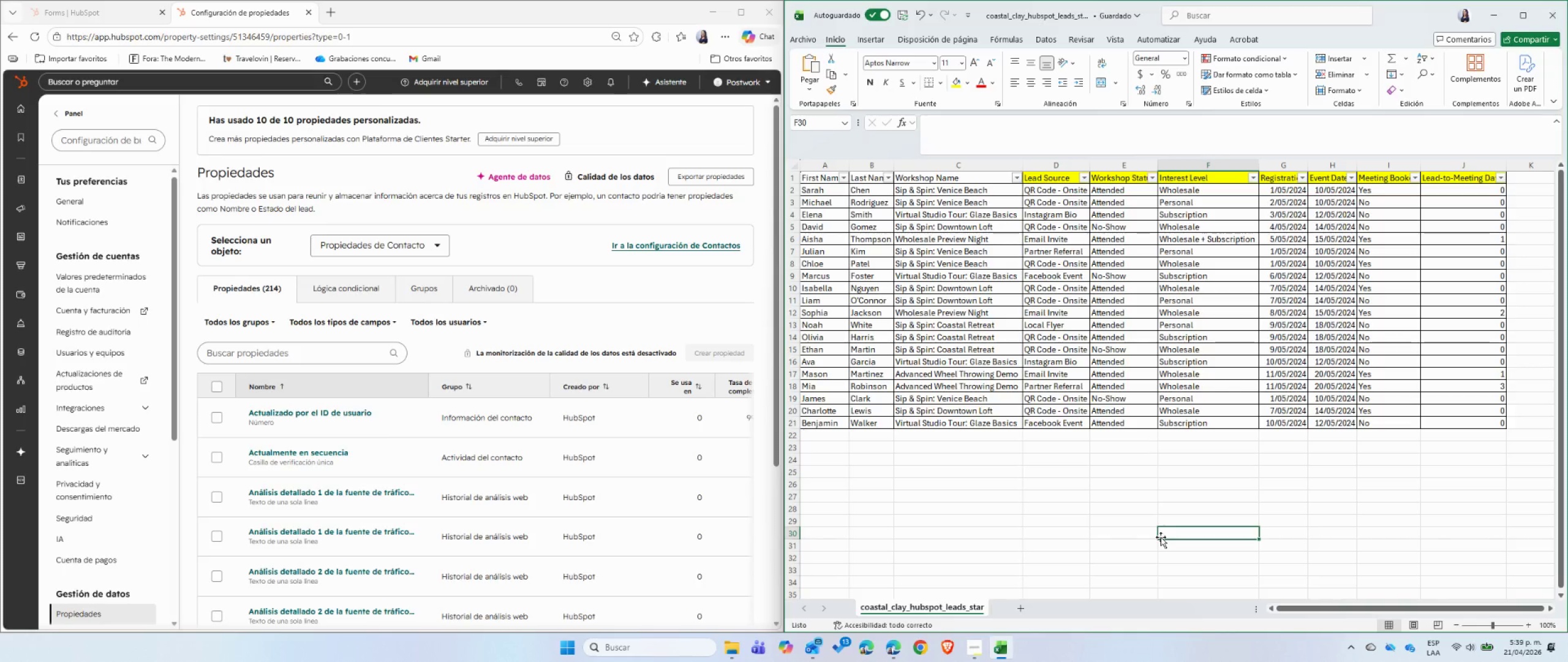 
wait(19.39)
 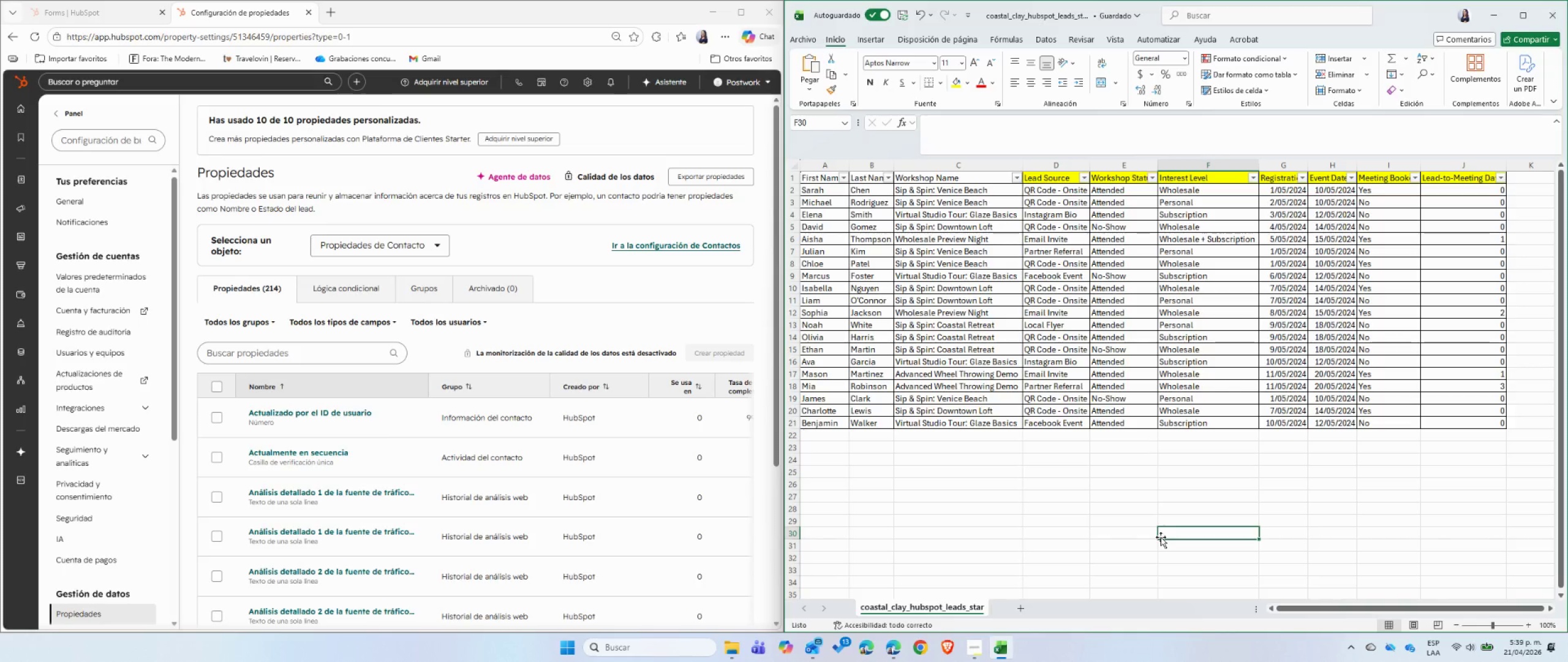 
left_click([1135, 509])
 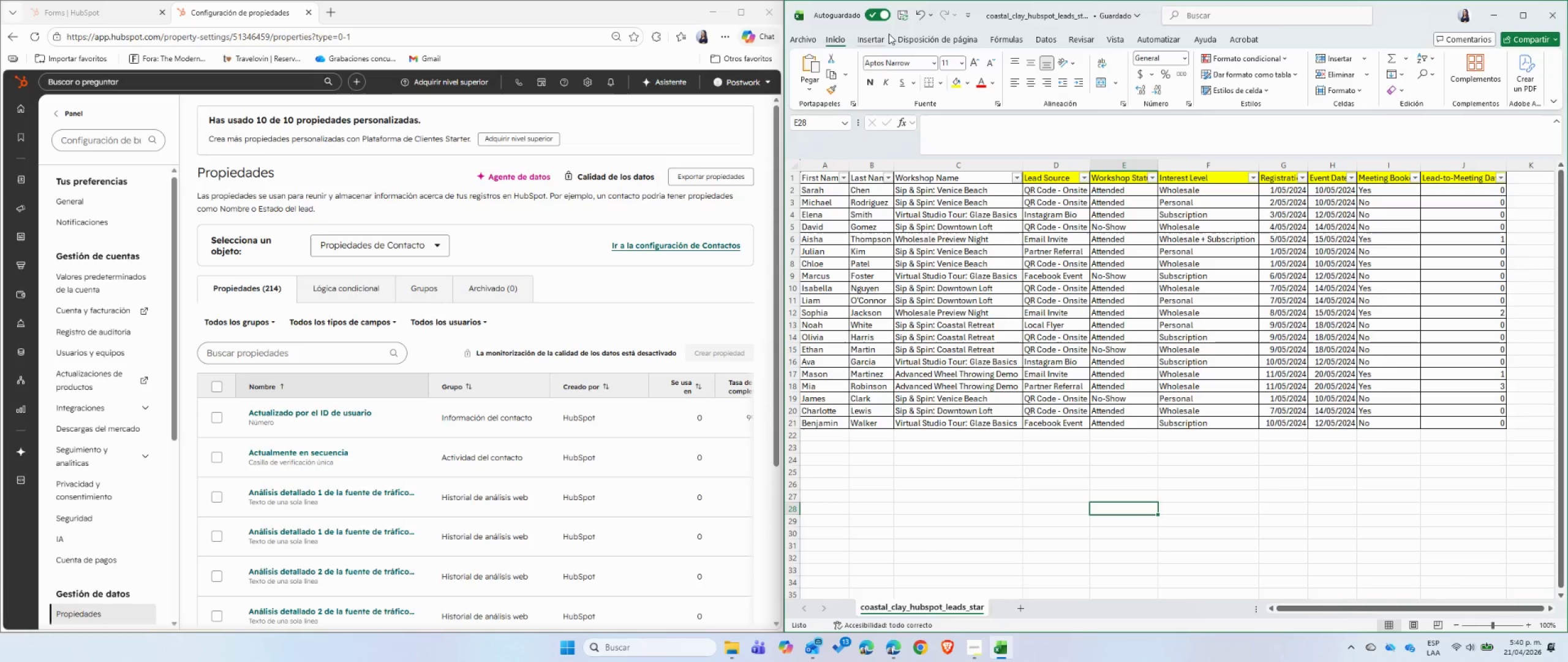 
left_click([902, 20])
 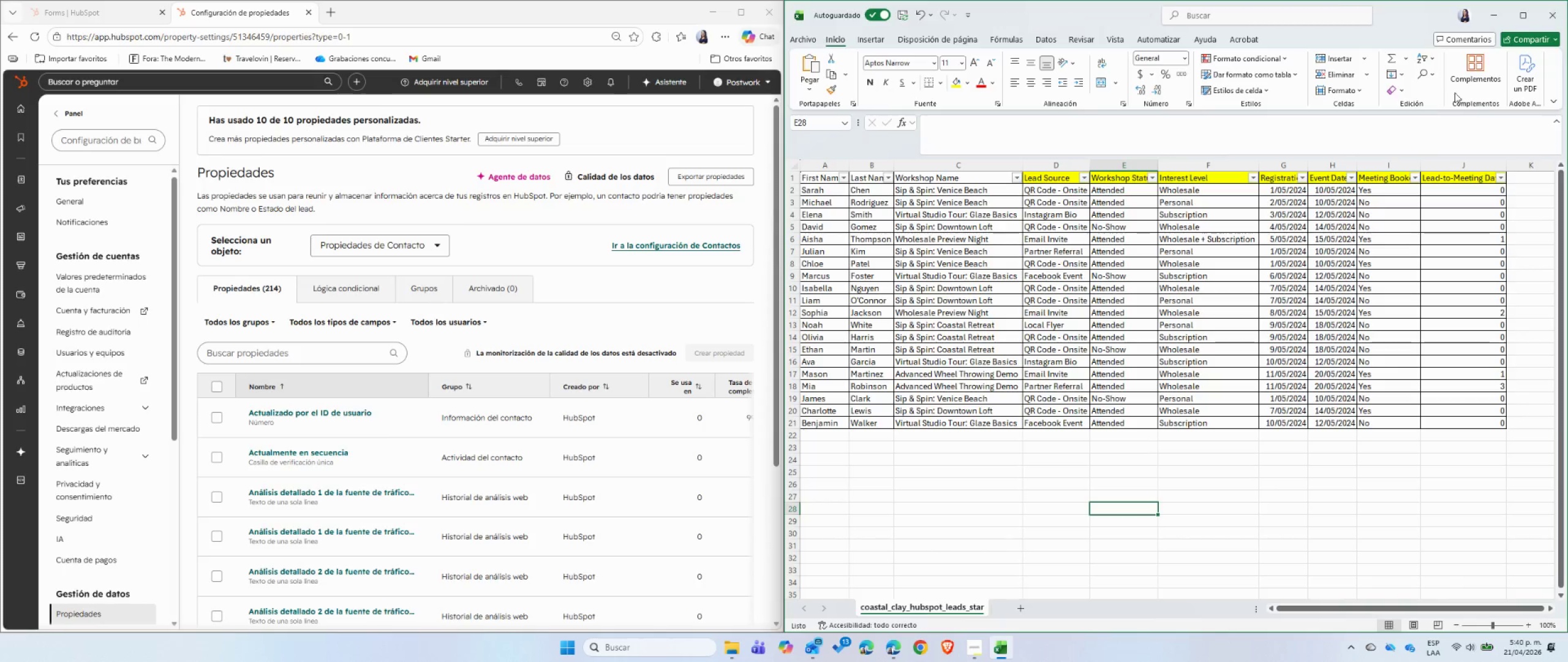 